 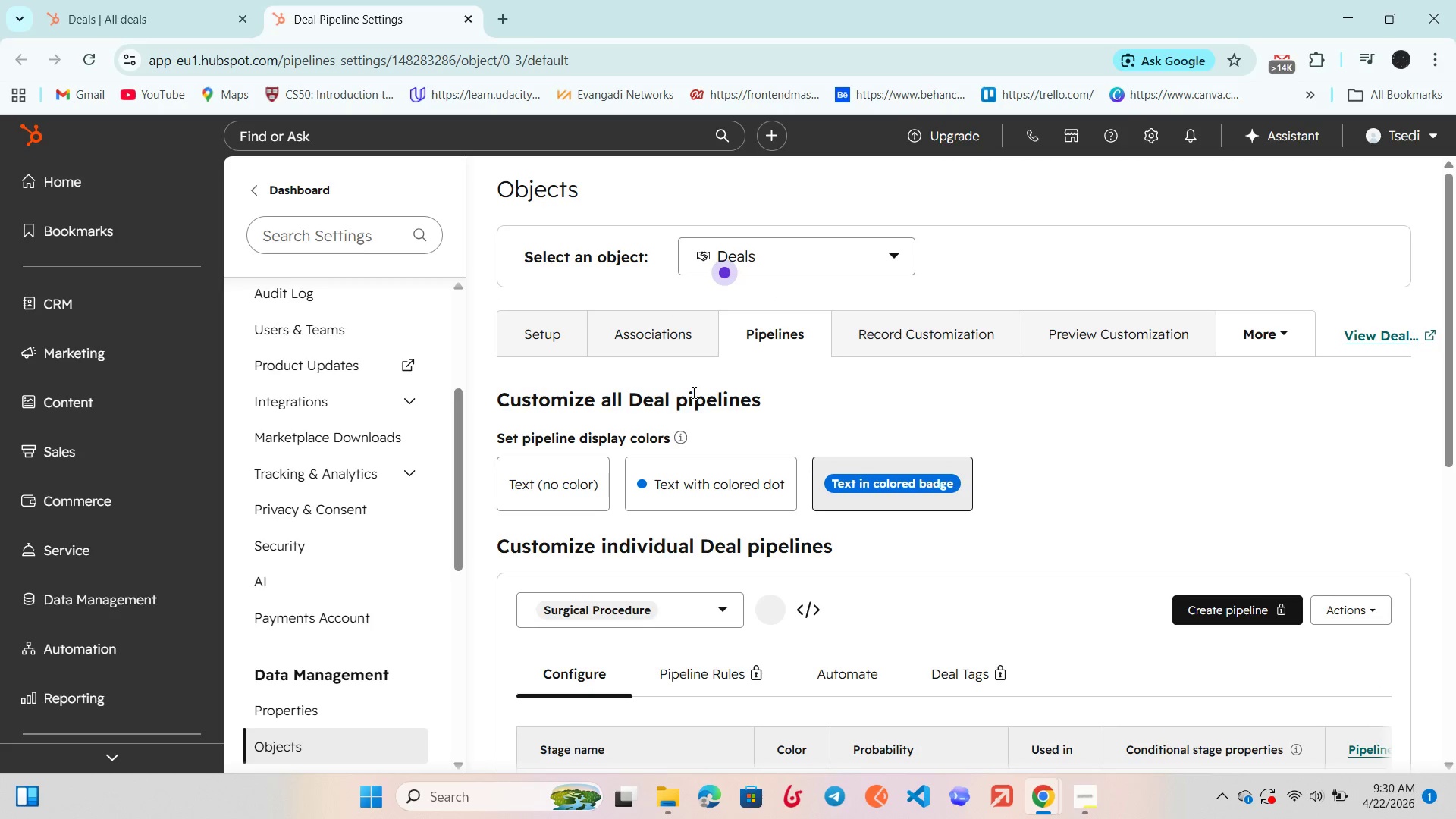 
left_click([703, 618])
 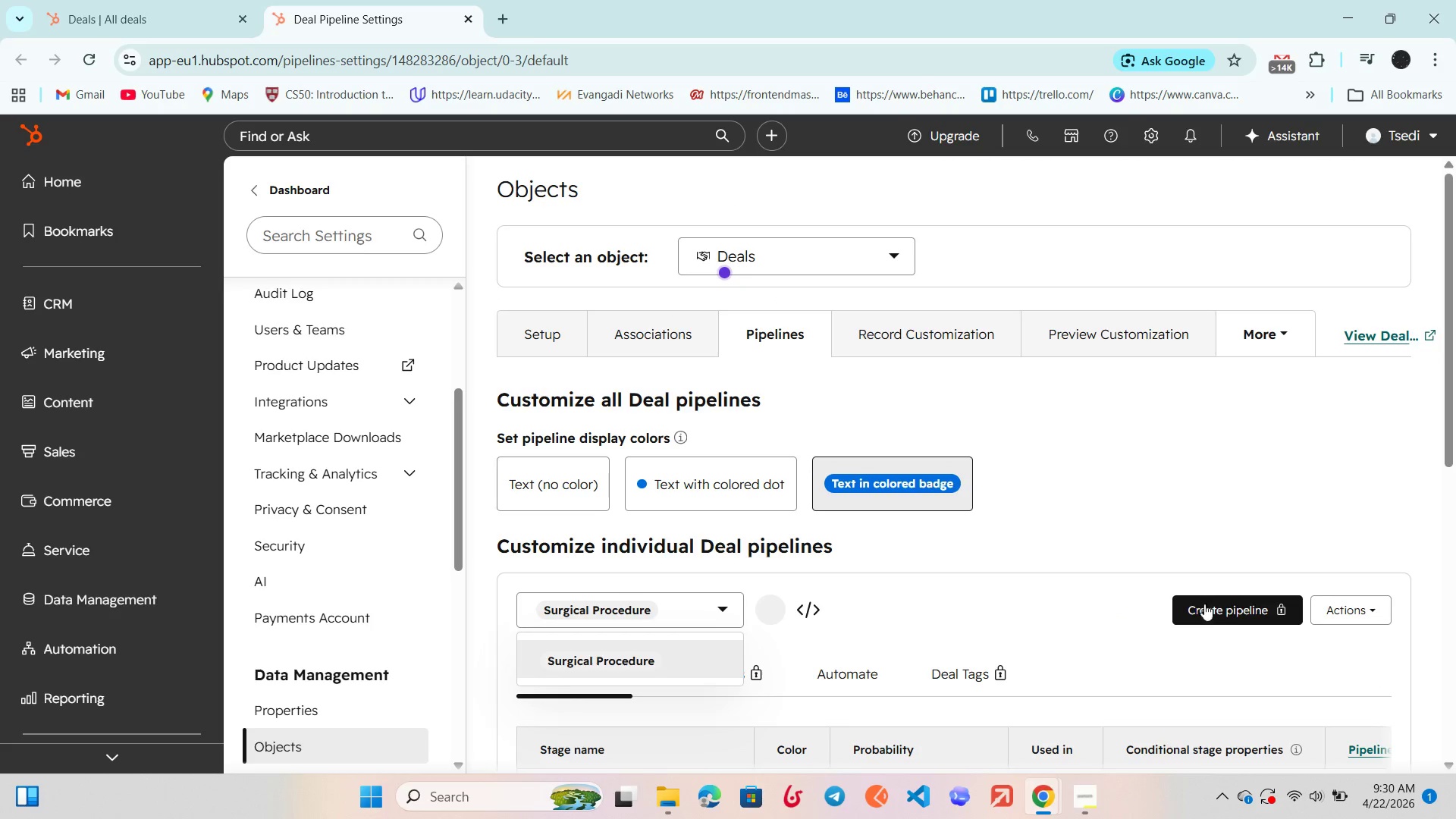 
left_click([1340, 615])
 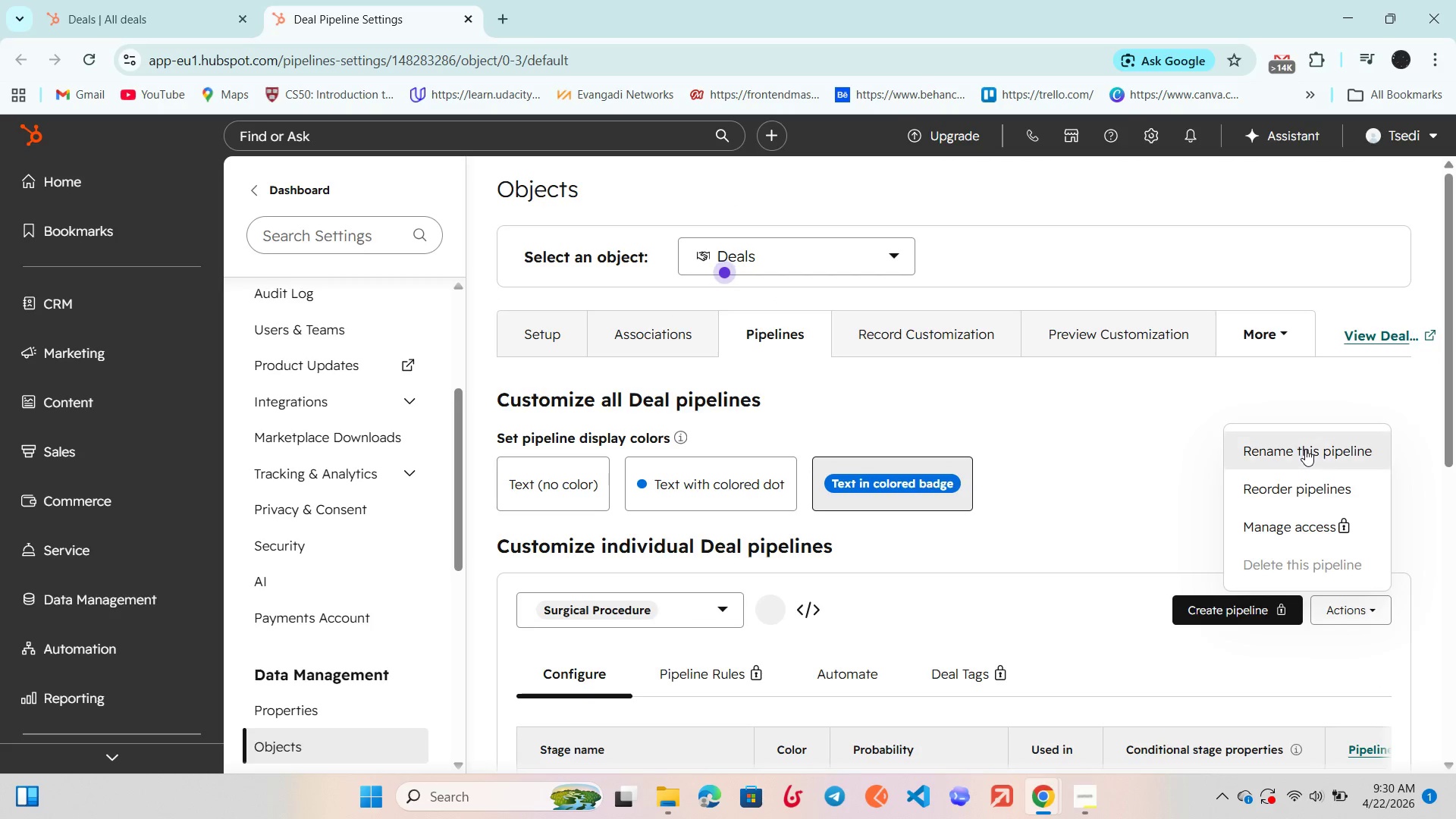 
left_click([1304, 447])
 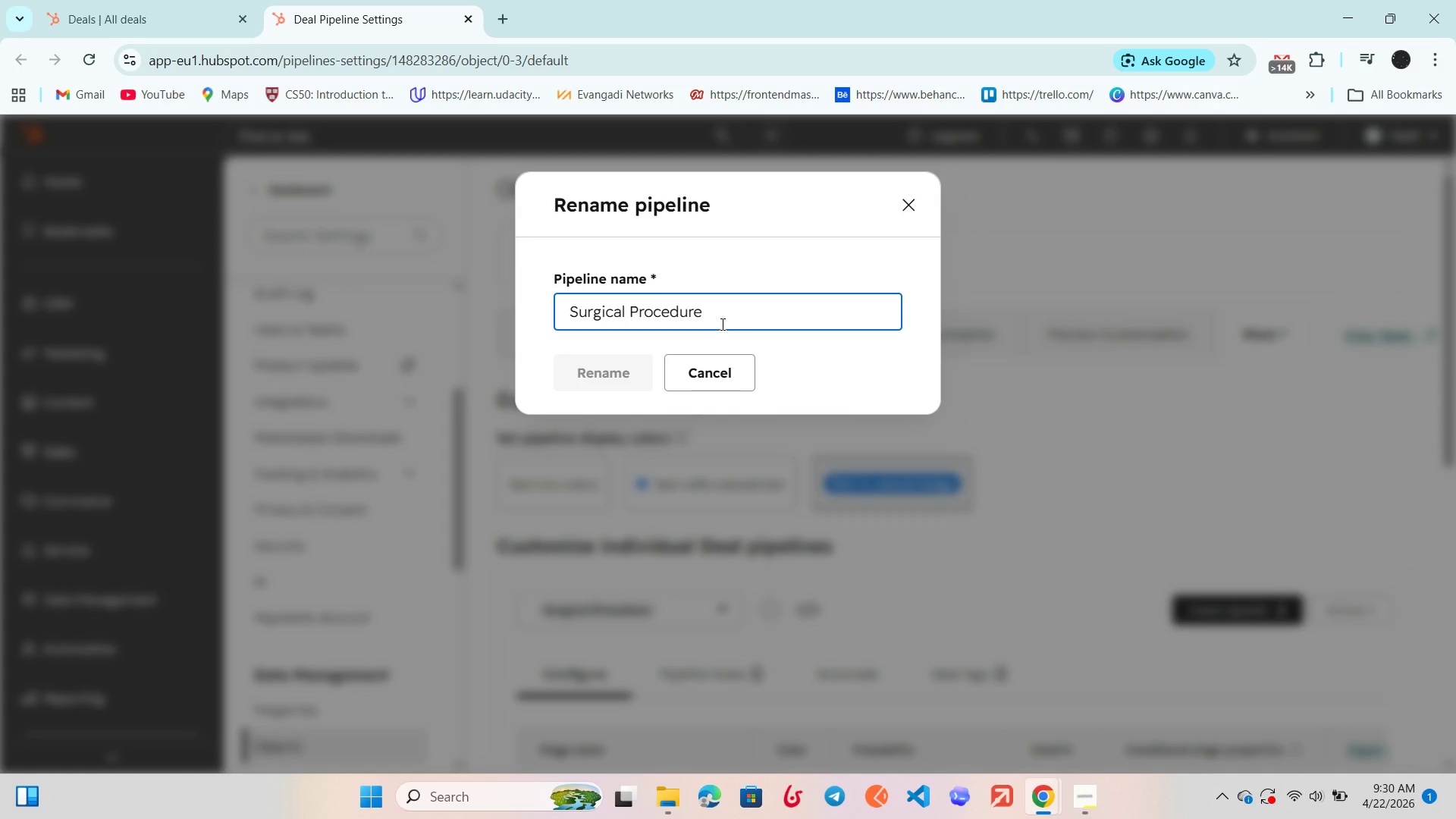 
key(S)
 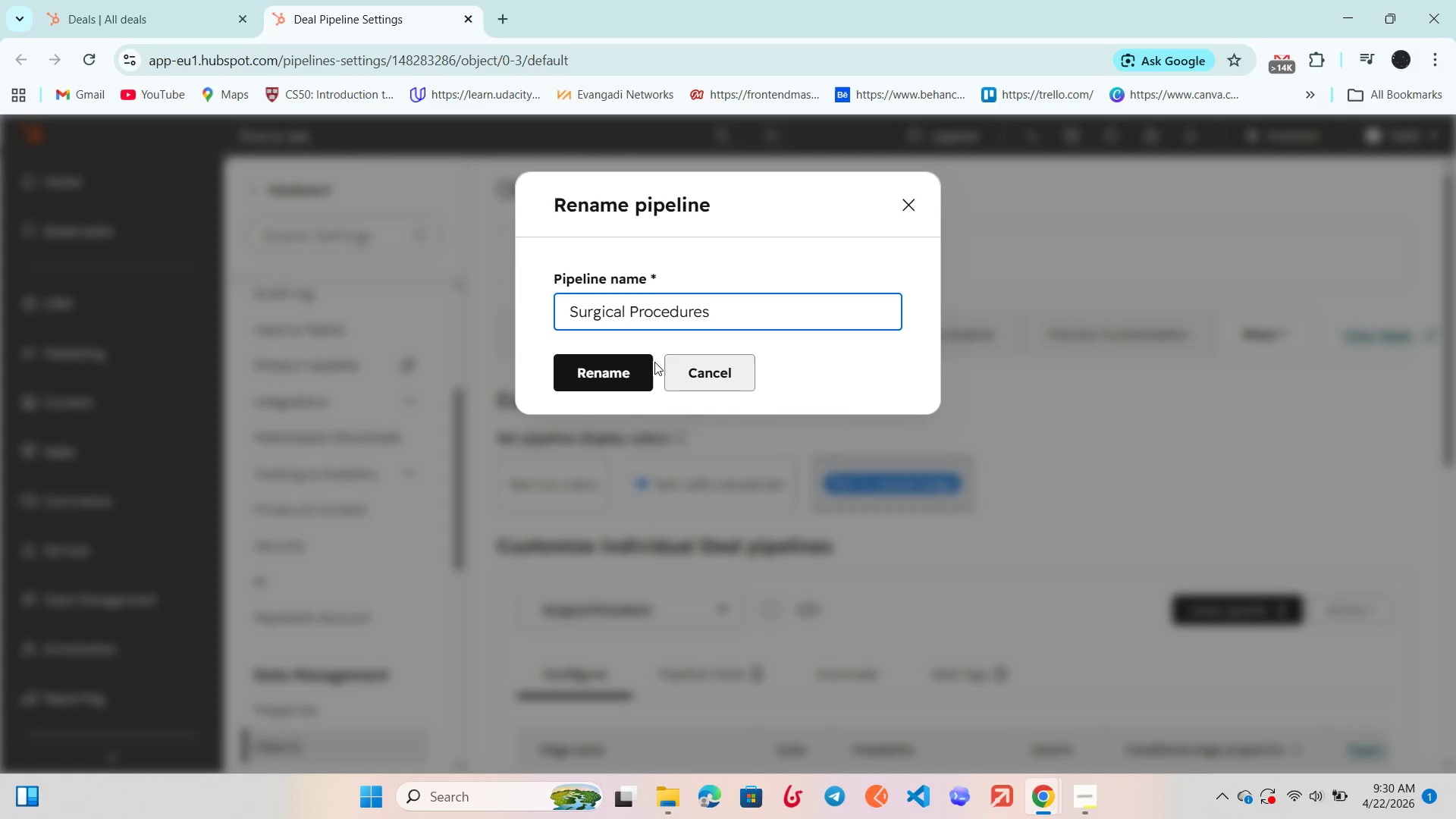 
left_click([612, 375])
 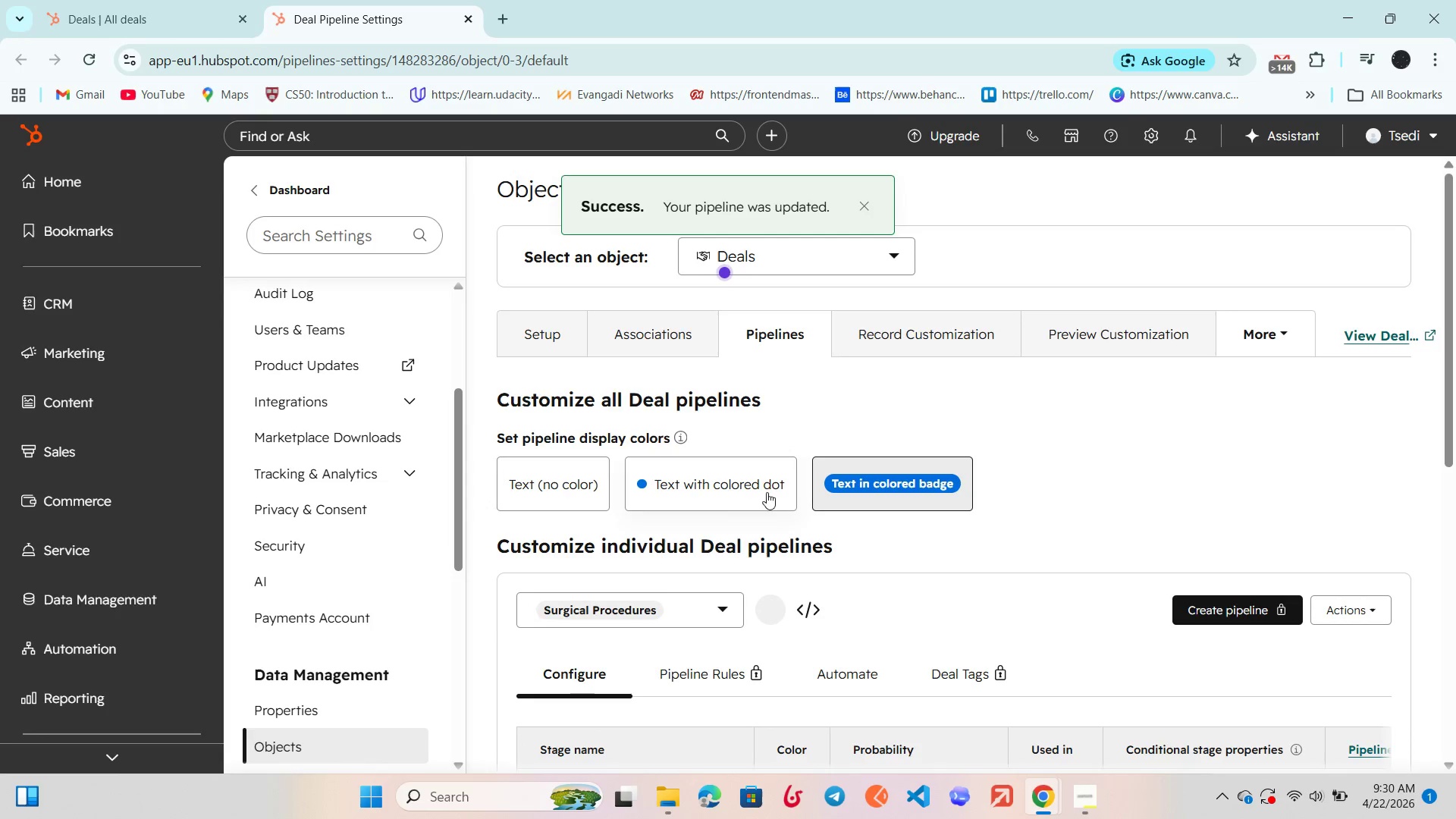 
scroll: coordinate [930, 473], scroll_direction: down, amount: 4.0
 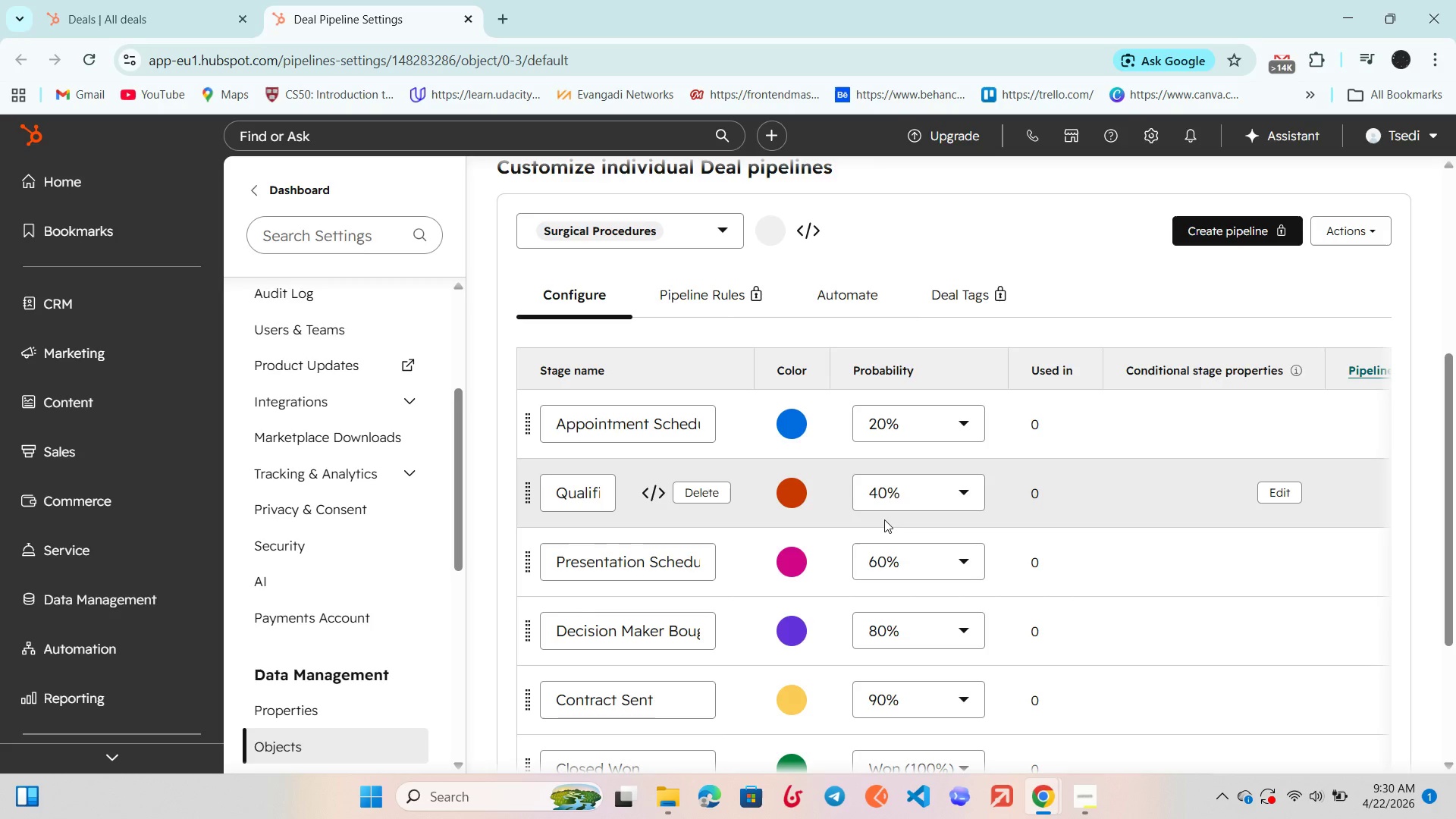 
wait(6.36)
 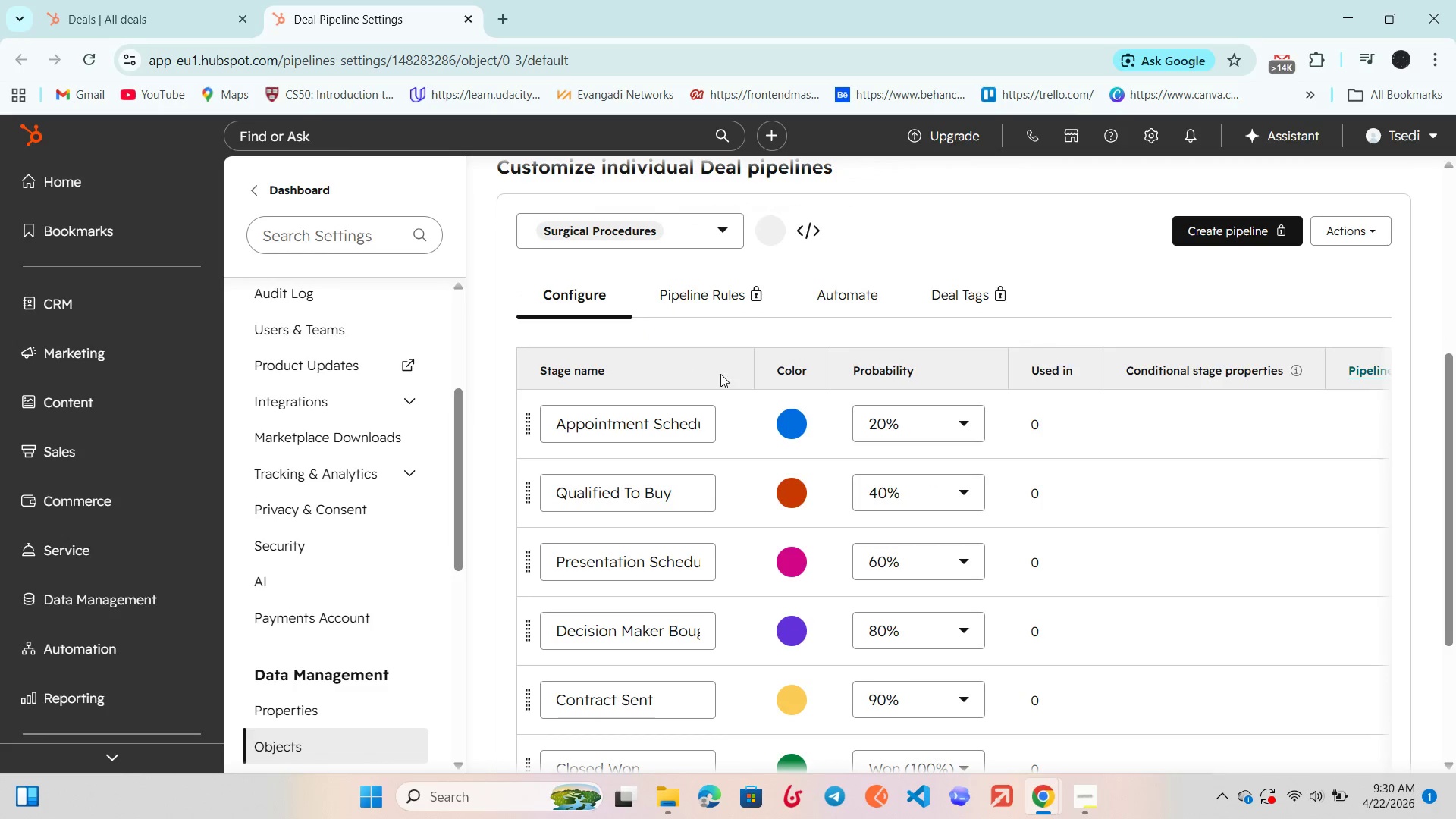 
scroll: coordinate [810, 486], scroll_direction: down, amount: 5.0
 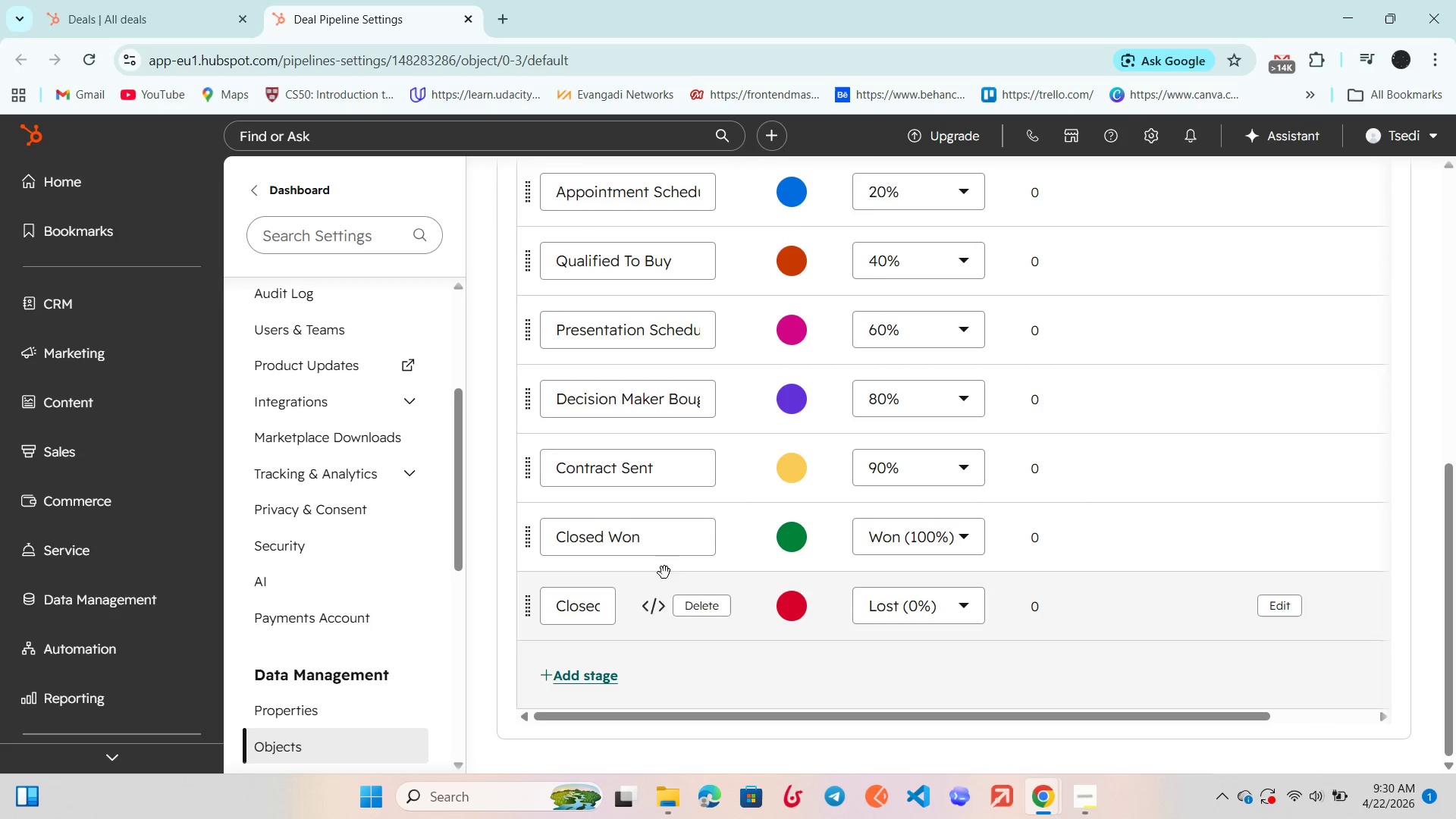 
scroll: coordinate [676, 522], scroll_direction: up, amount: 4.0
 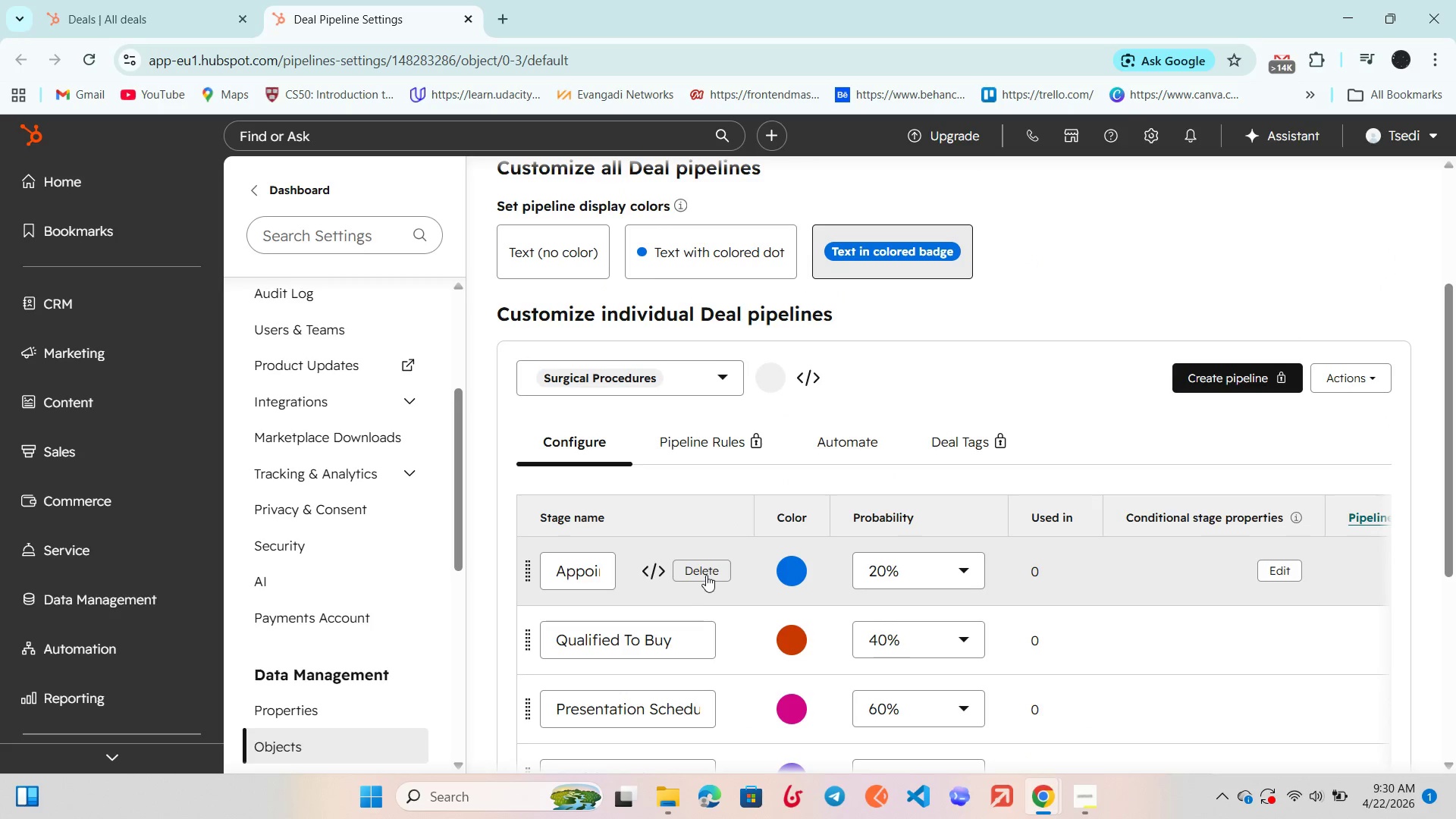 
left_click([706, 575])
 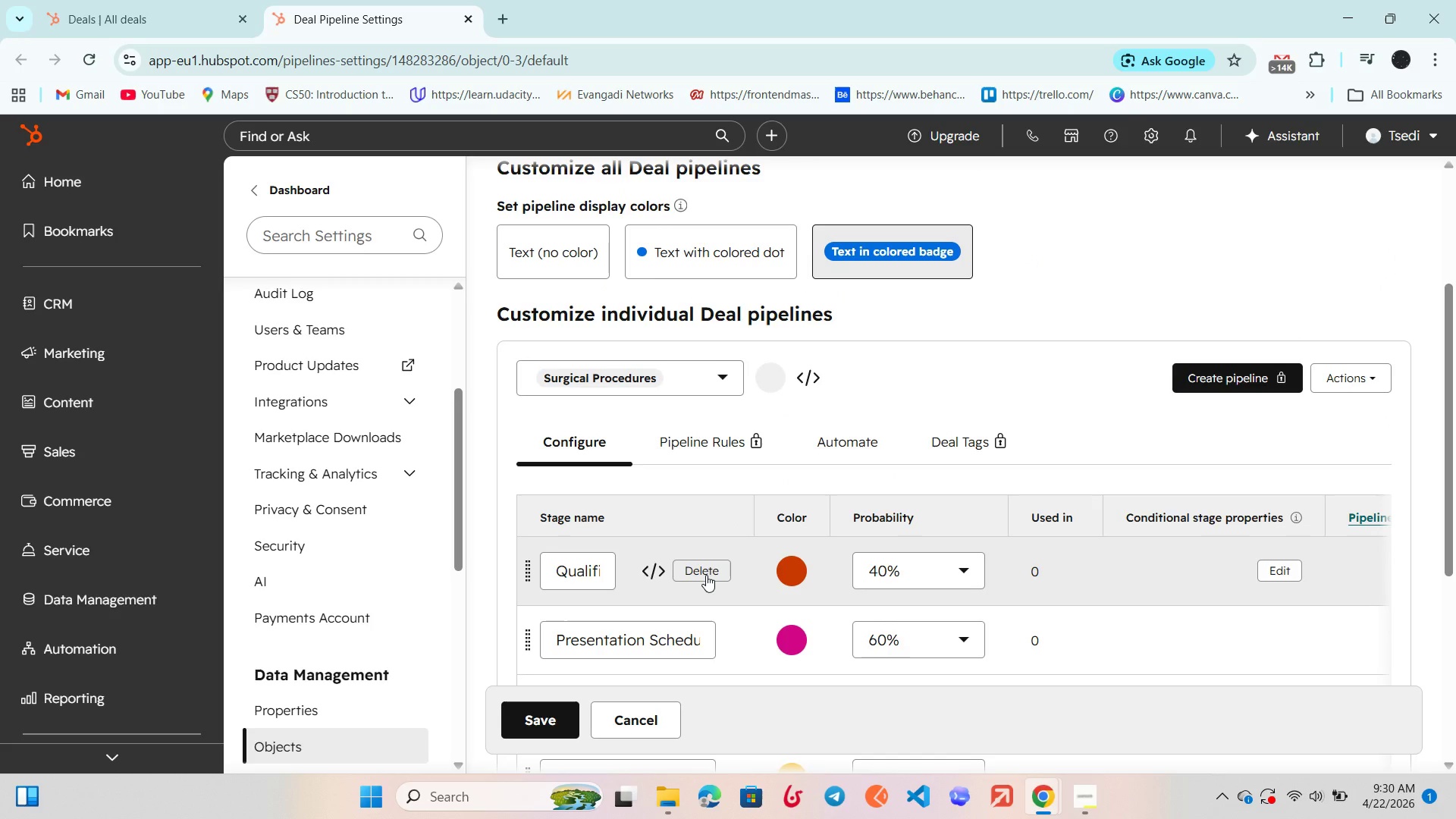 
left_click([706, 575])
 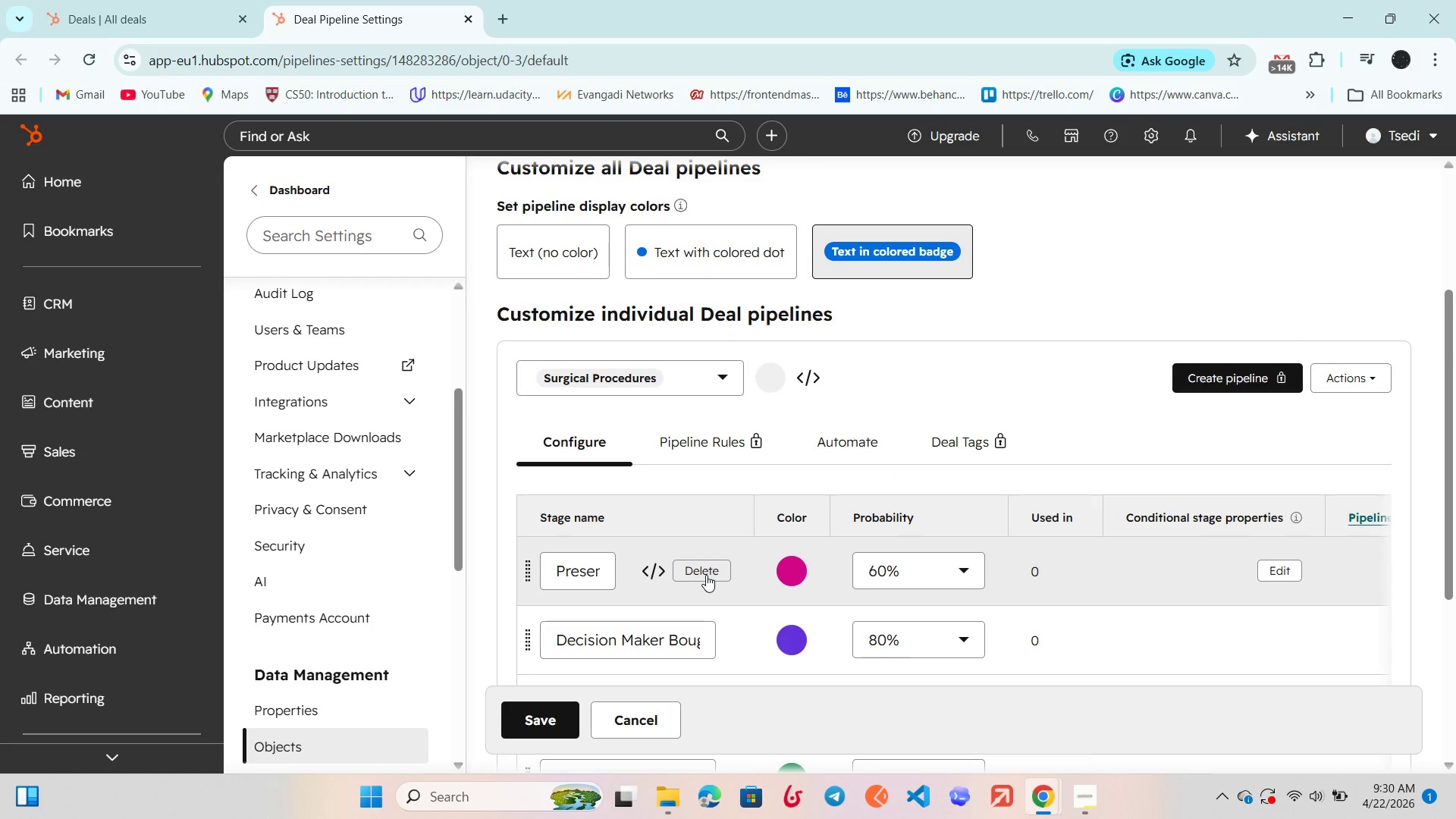 
left_click([706, 575])
 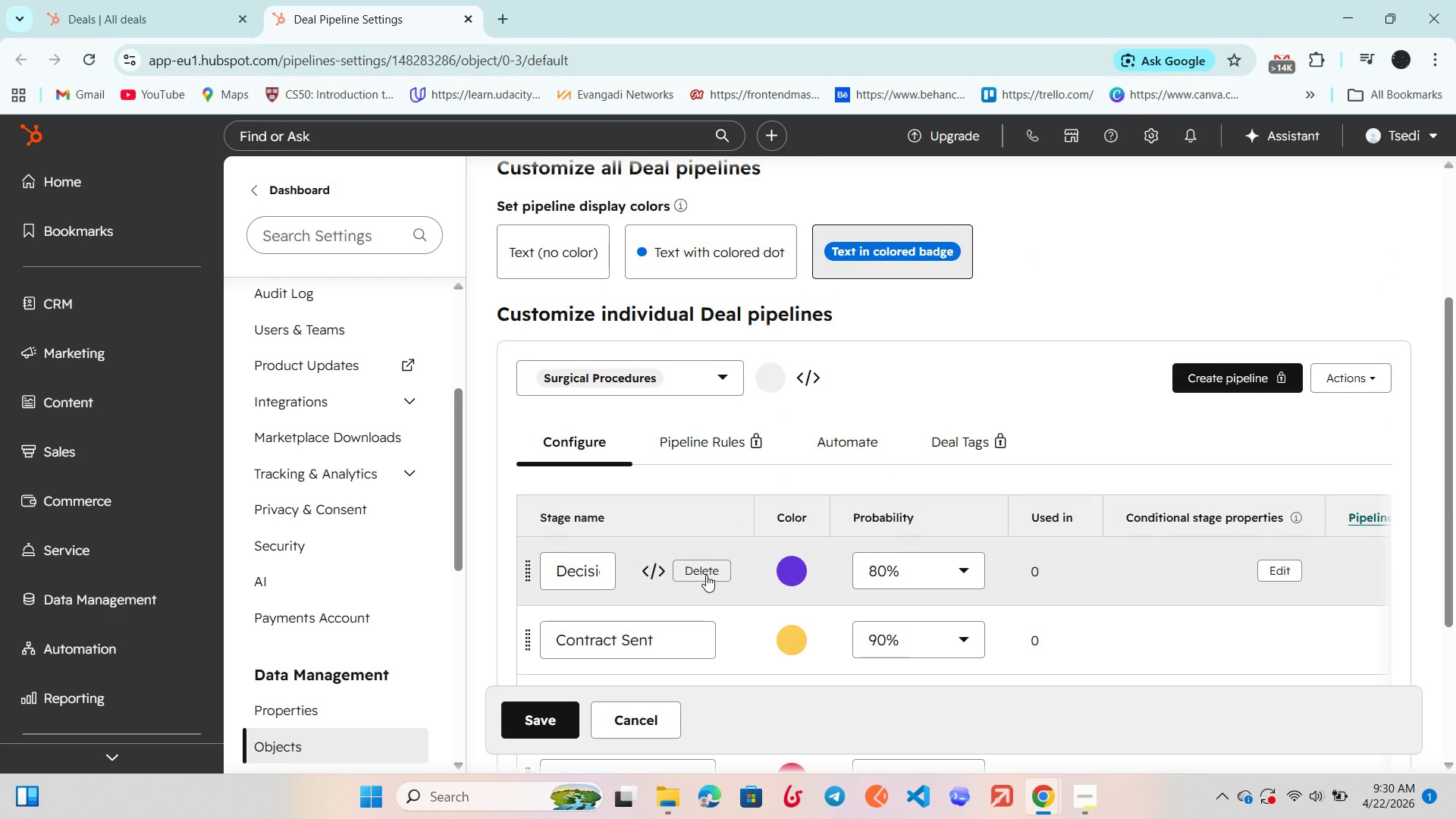 
left_click([706, 575])
 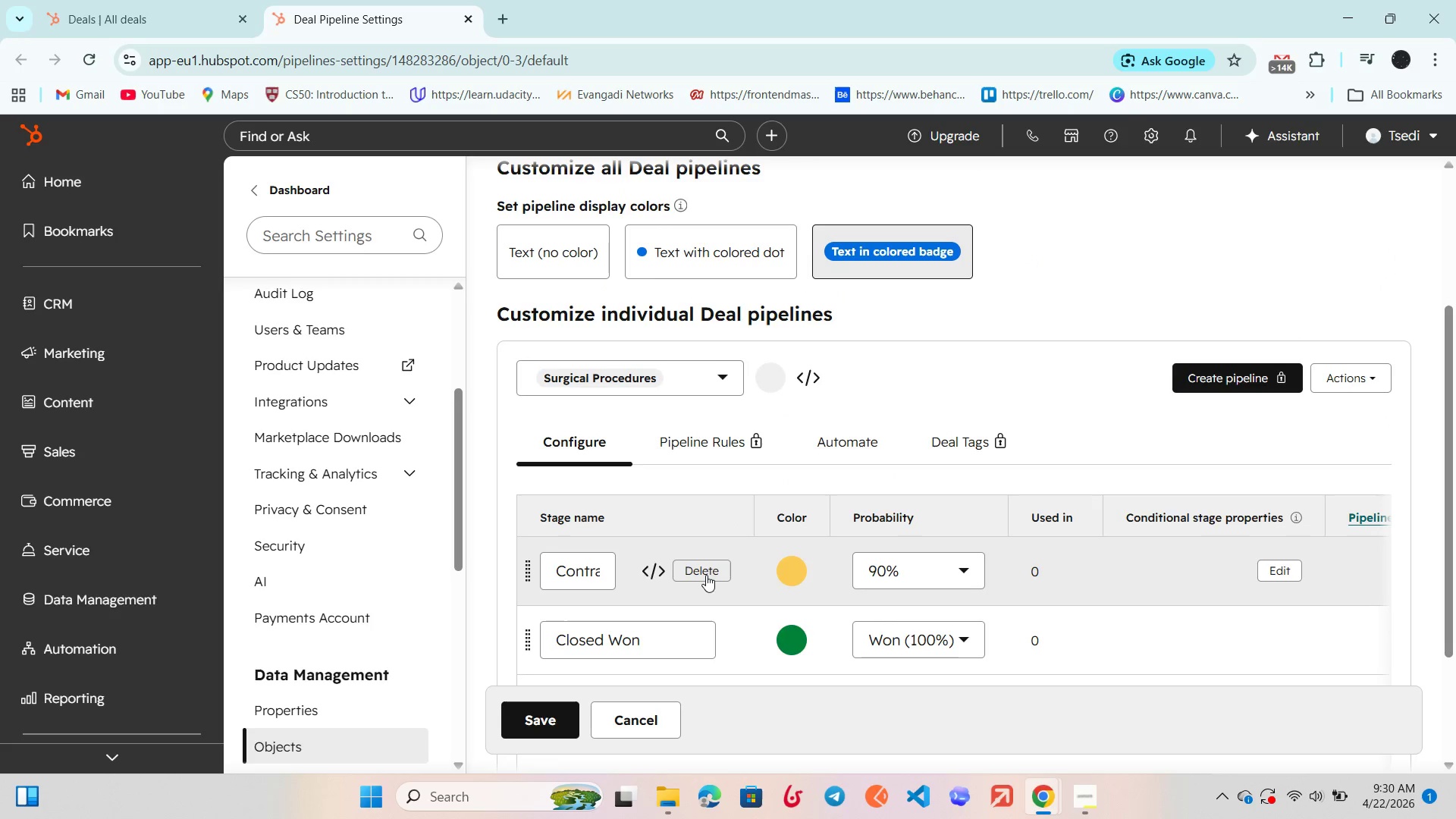 
left_click([706, 575])
 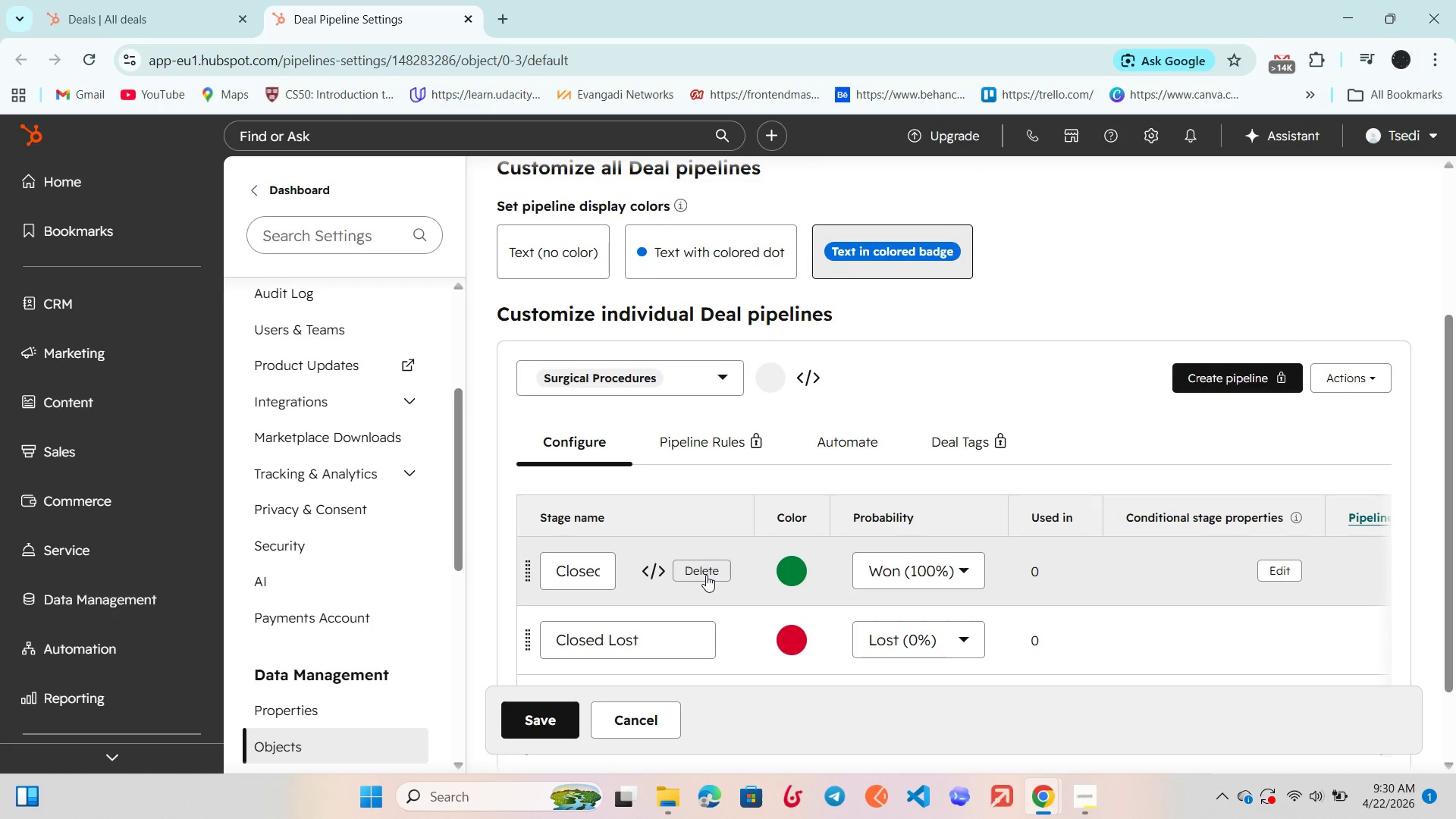 
left_click([706, 575])
 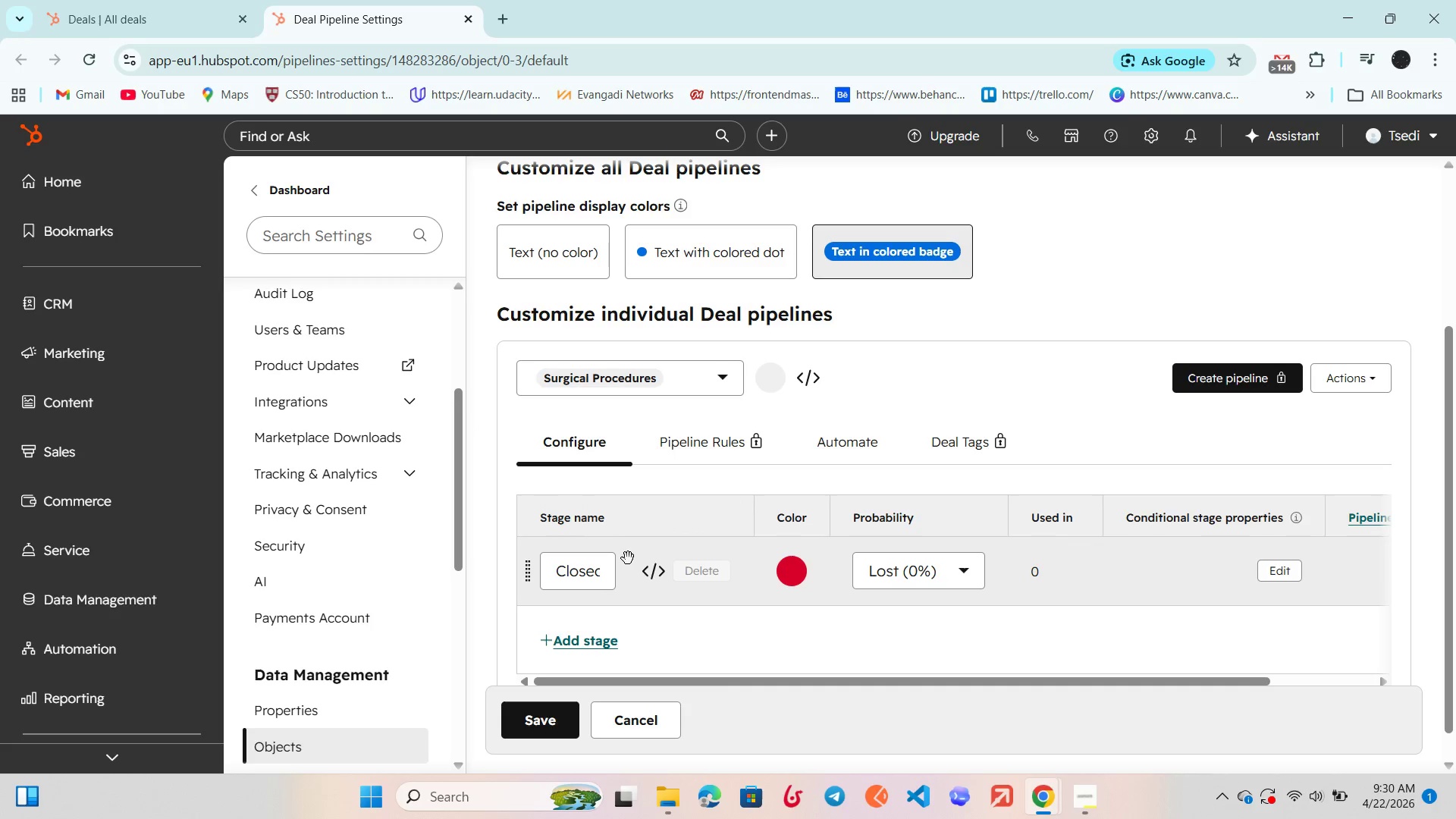 
left_click([588, 570])
 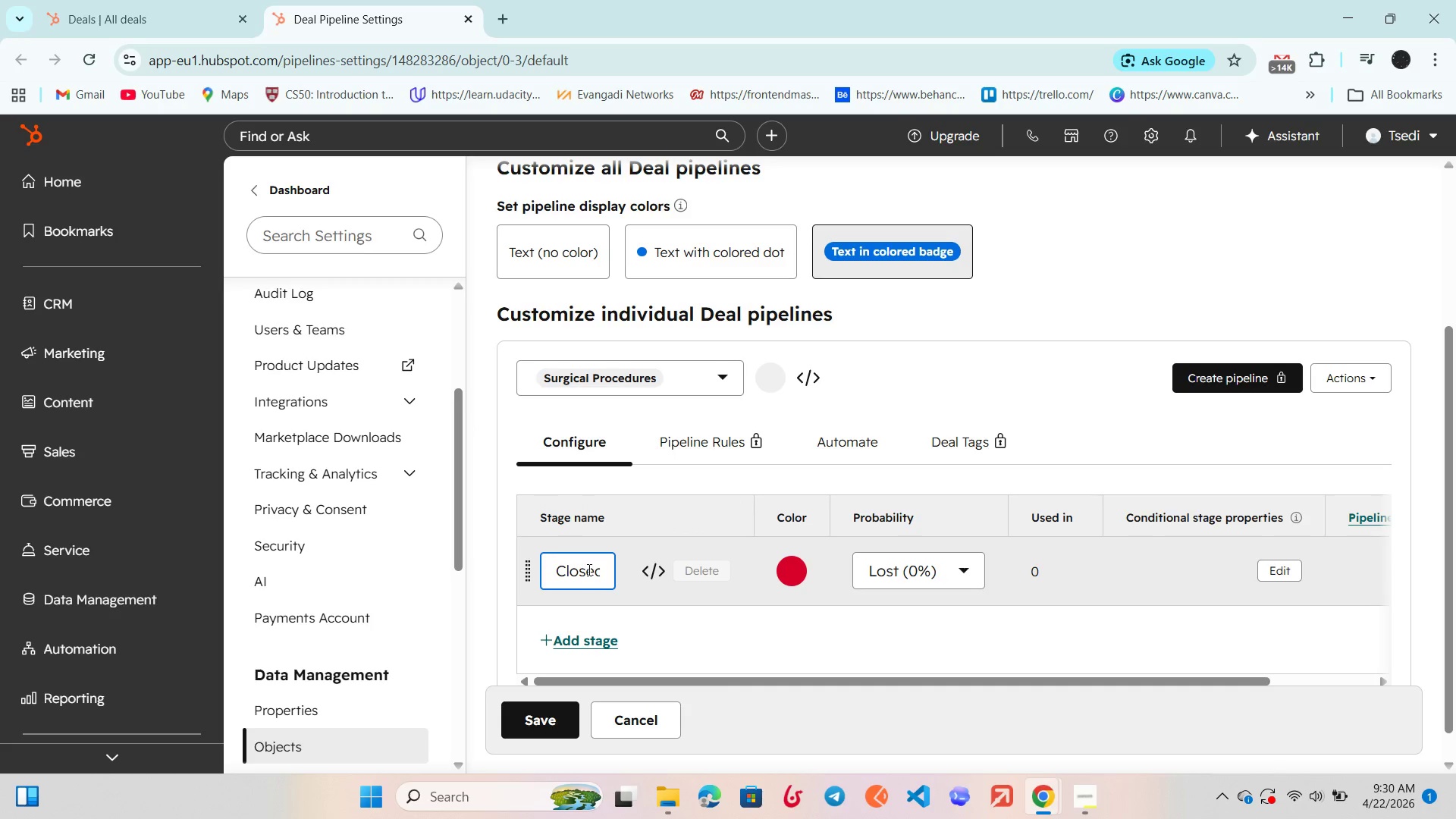 
key(Control+A)
 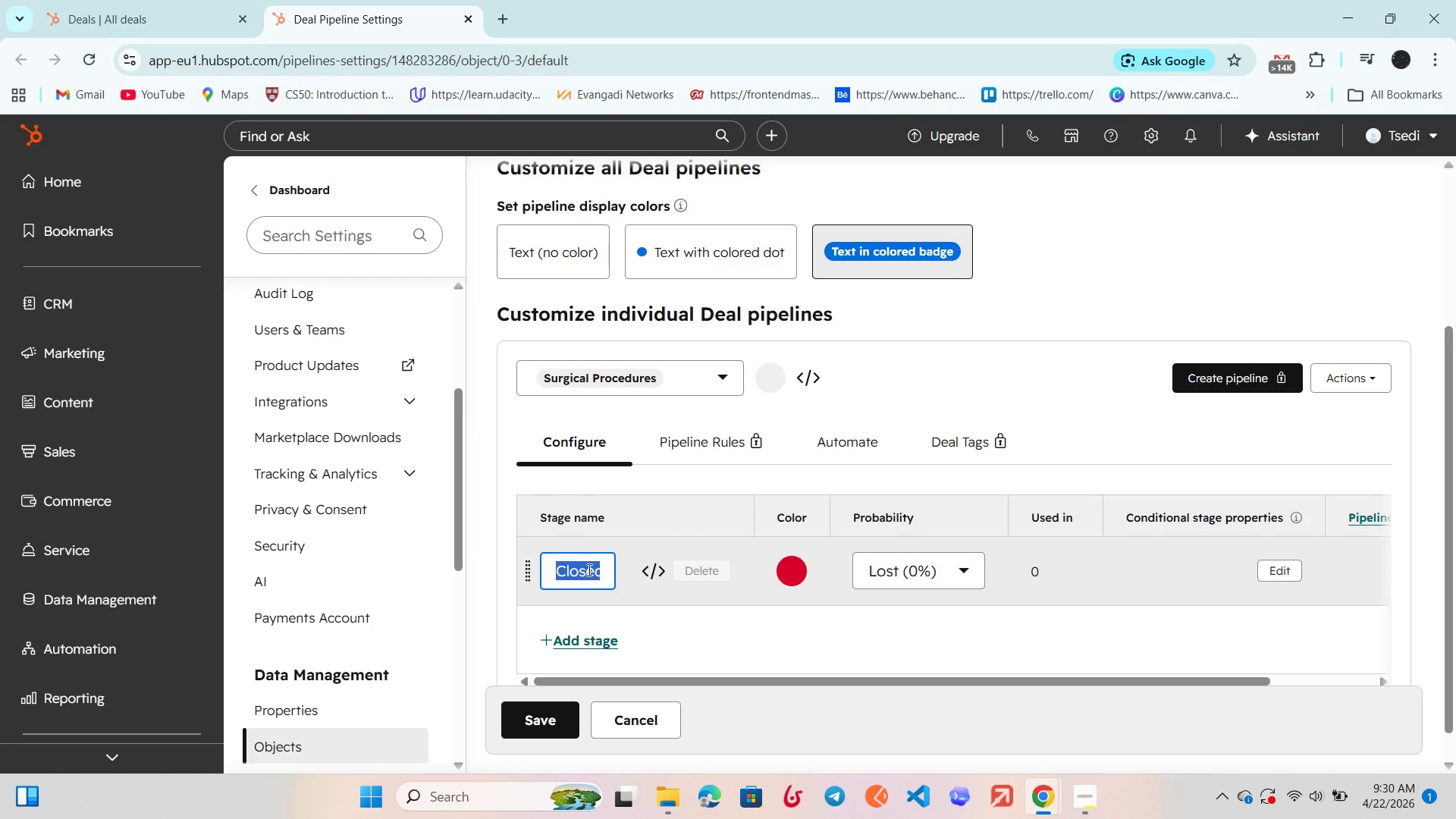 
key(Backspace)
type(Inquiry Received)
 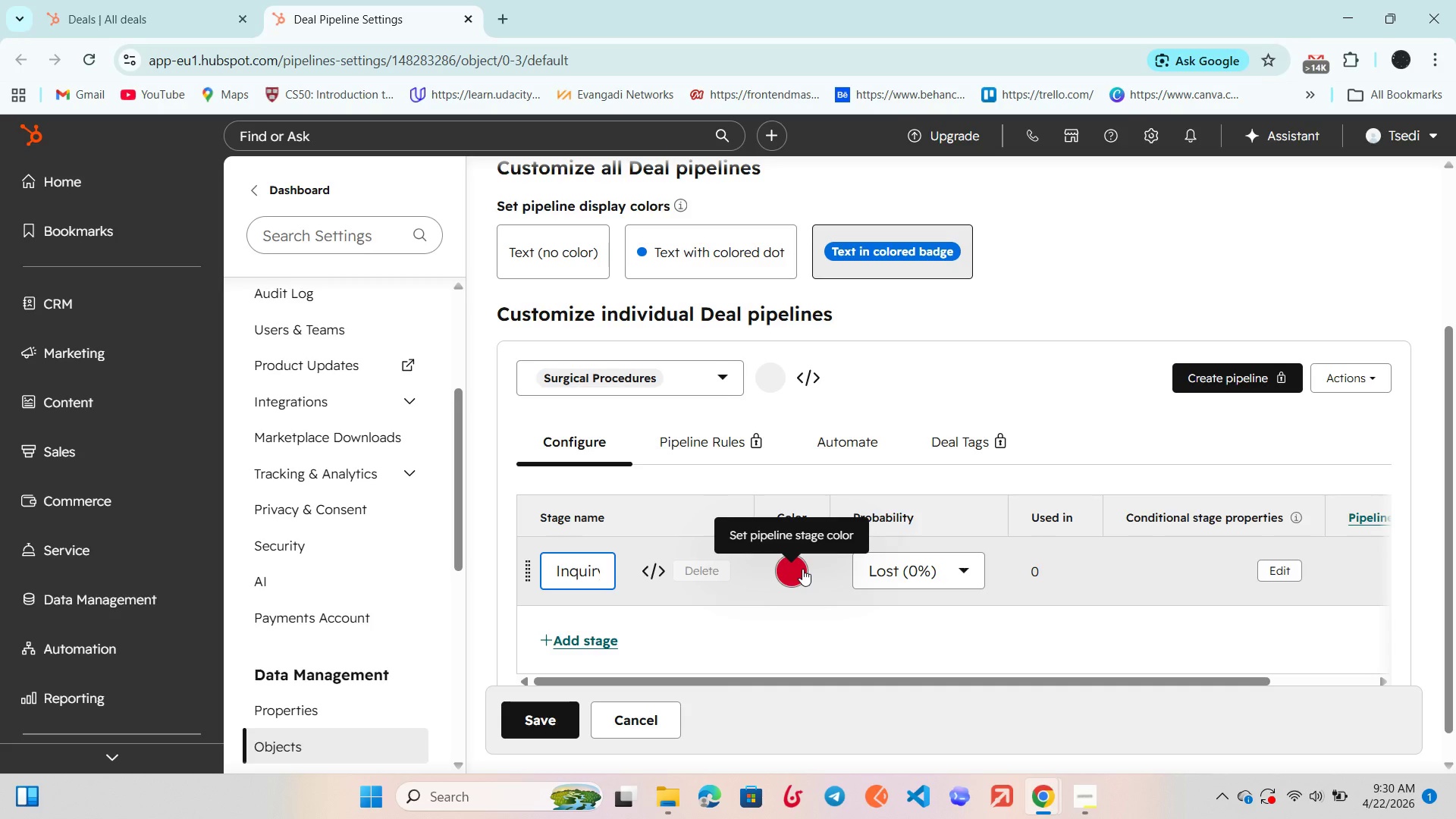 
wait(19.52)
 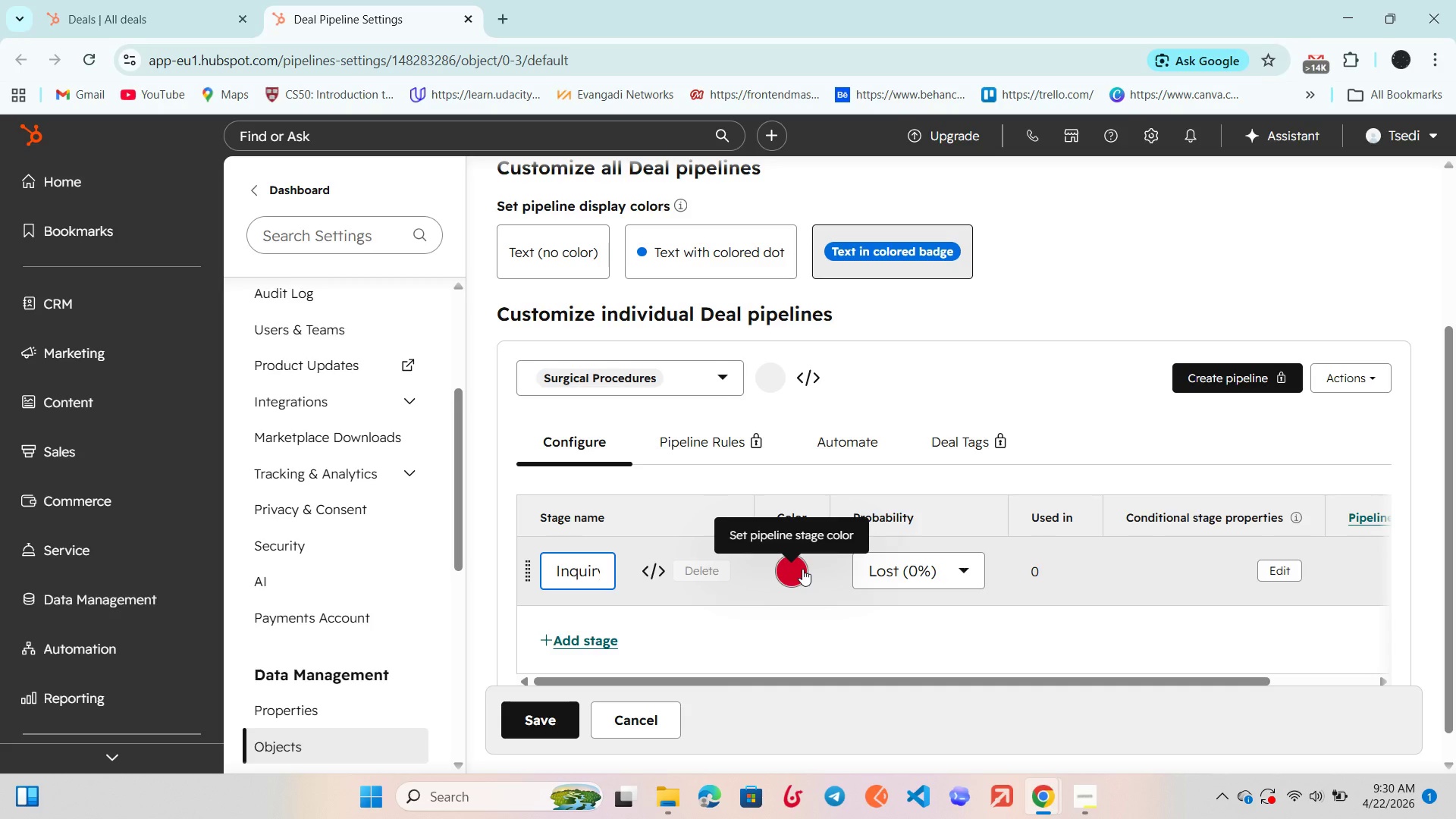 
left_click([809, 504])
 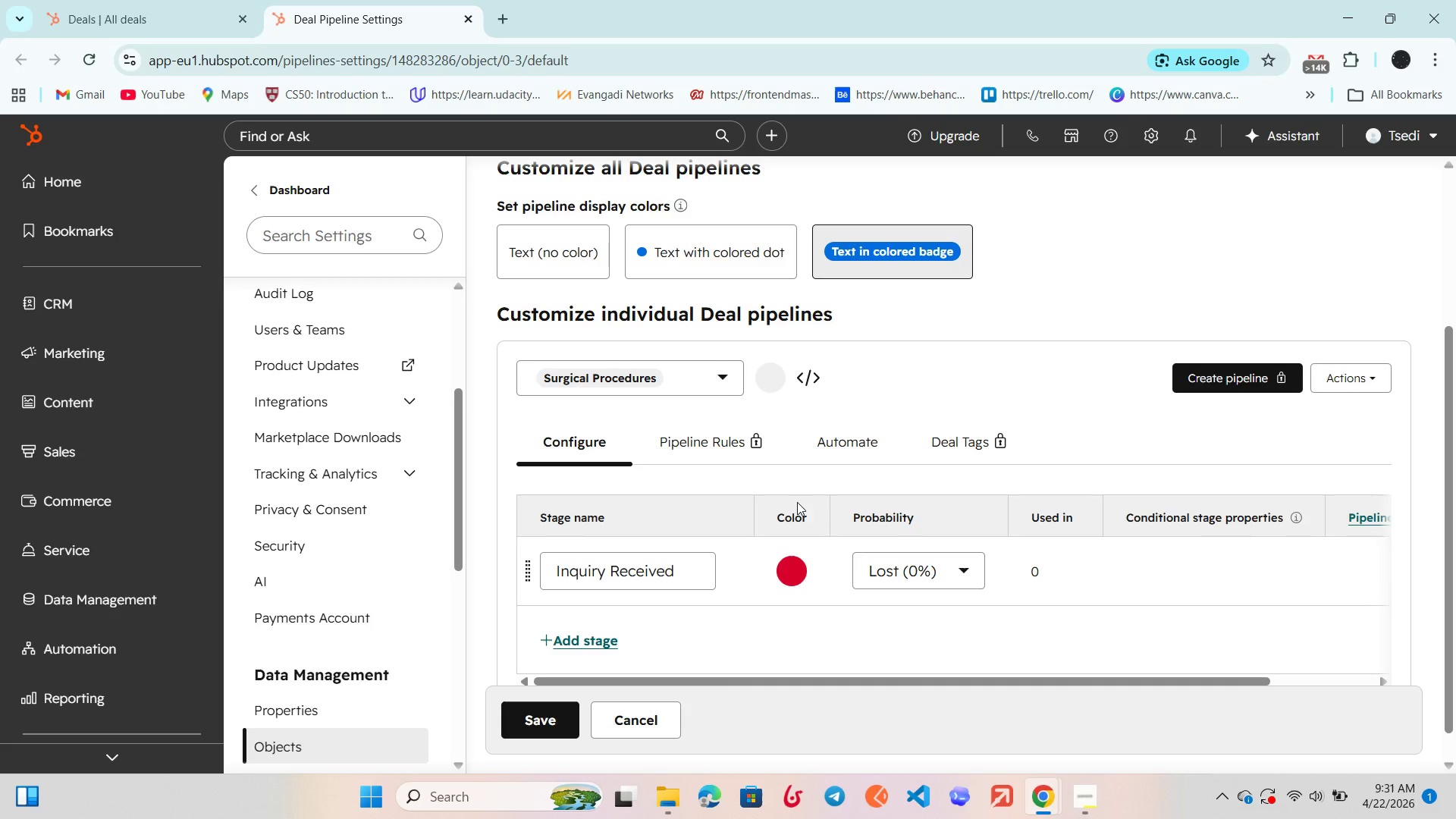 
left_click([797, 502])
 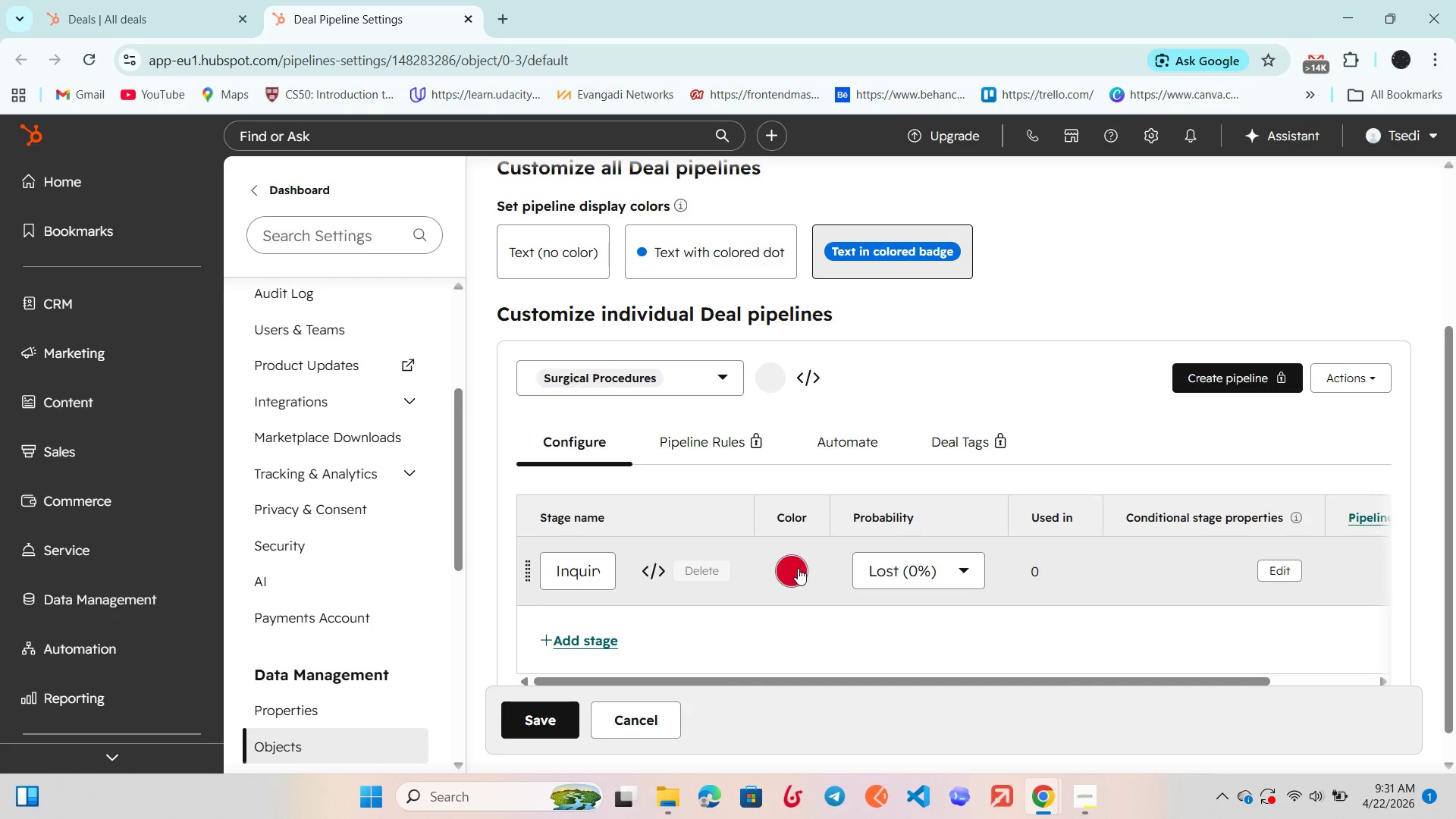 
left_click([798, 568])
 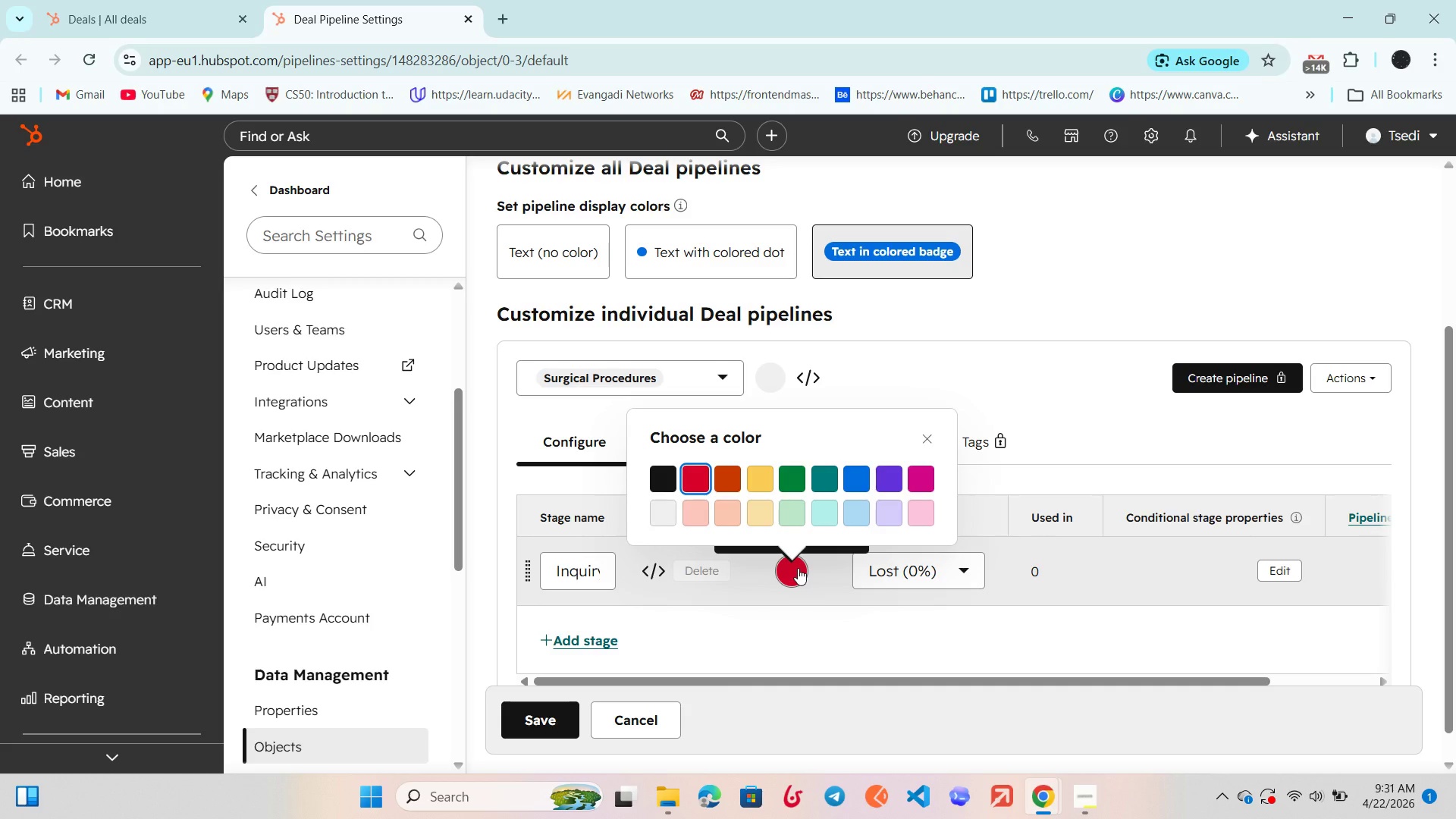 
left_click([798, 568])
 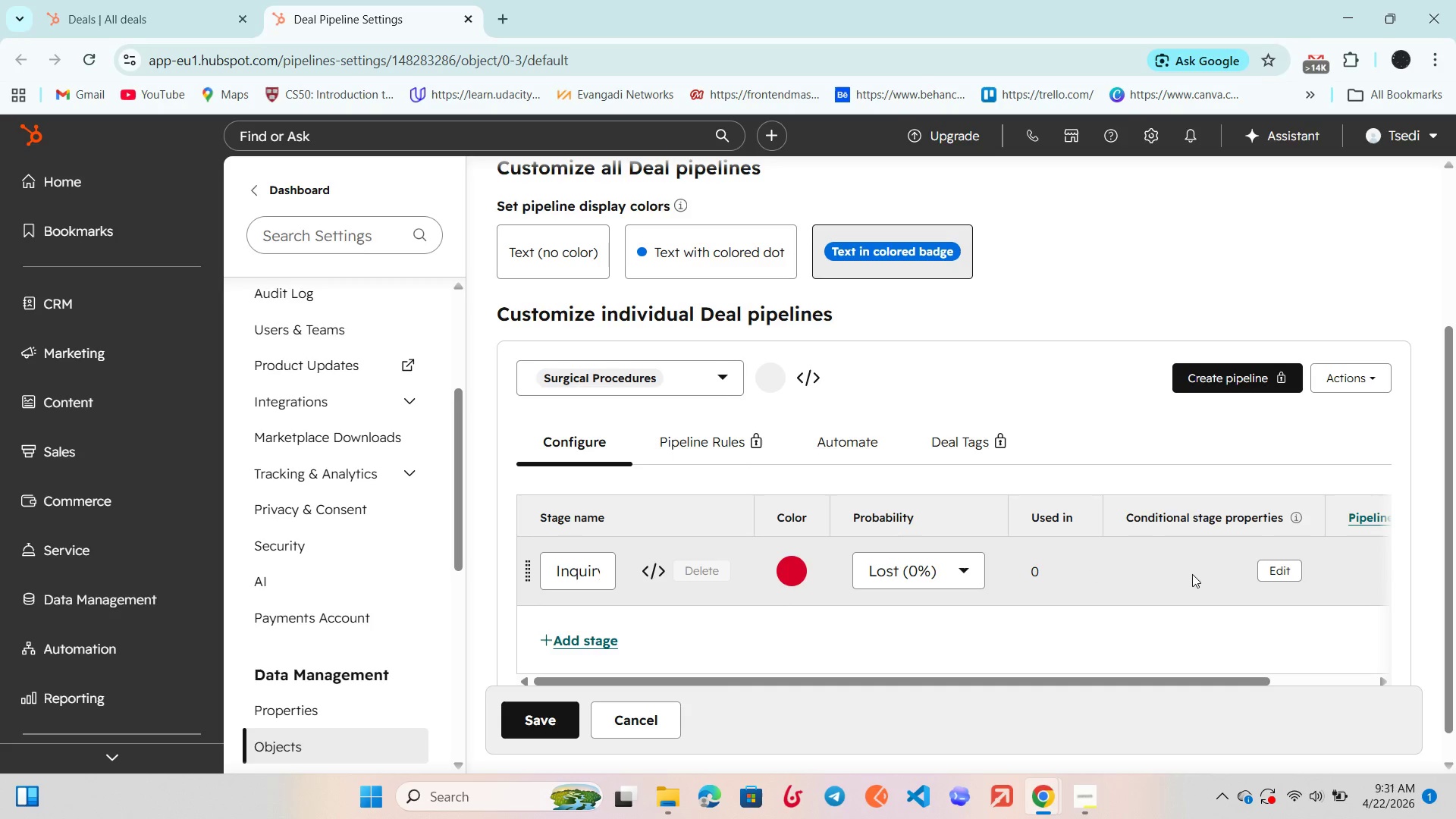 
left_click([1272, 577])
 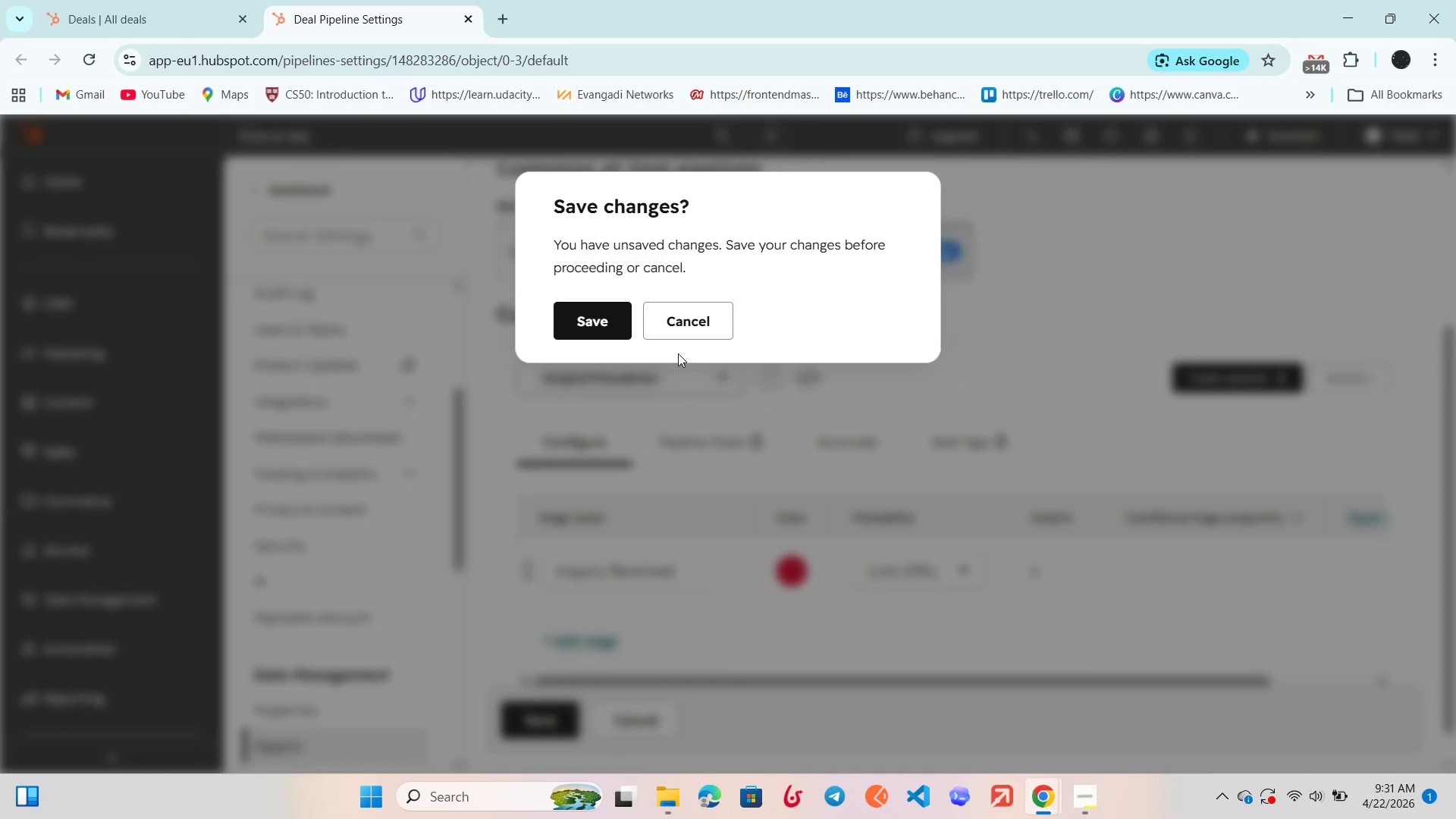 
left_click([617, 325])
 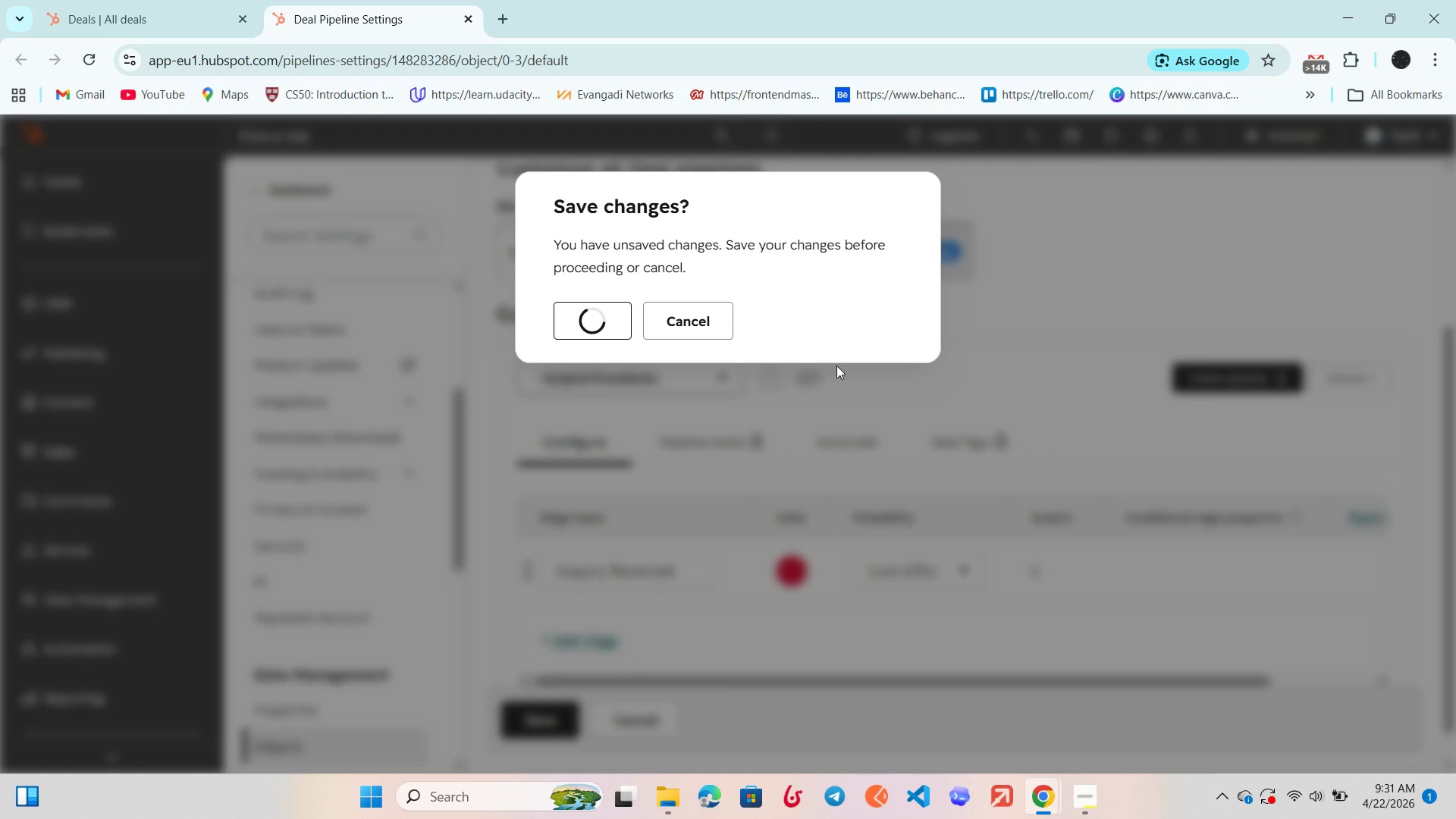 
left_click([1045, 403])
 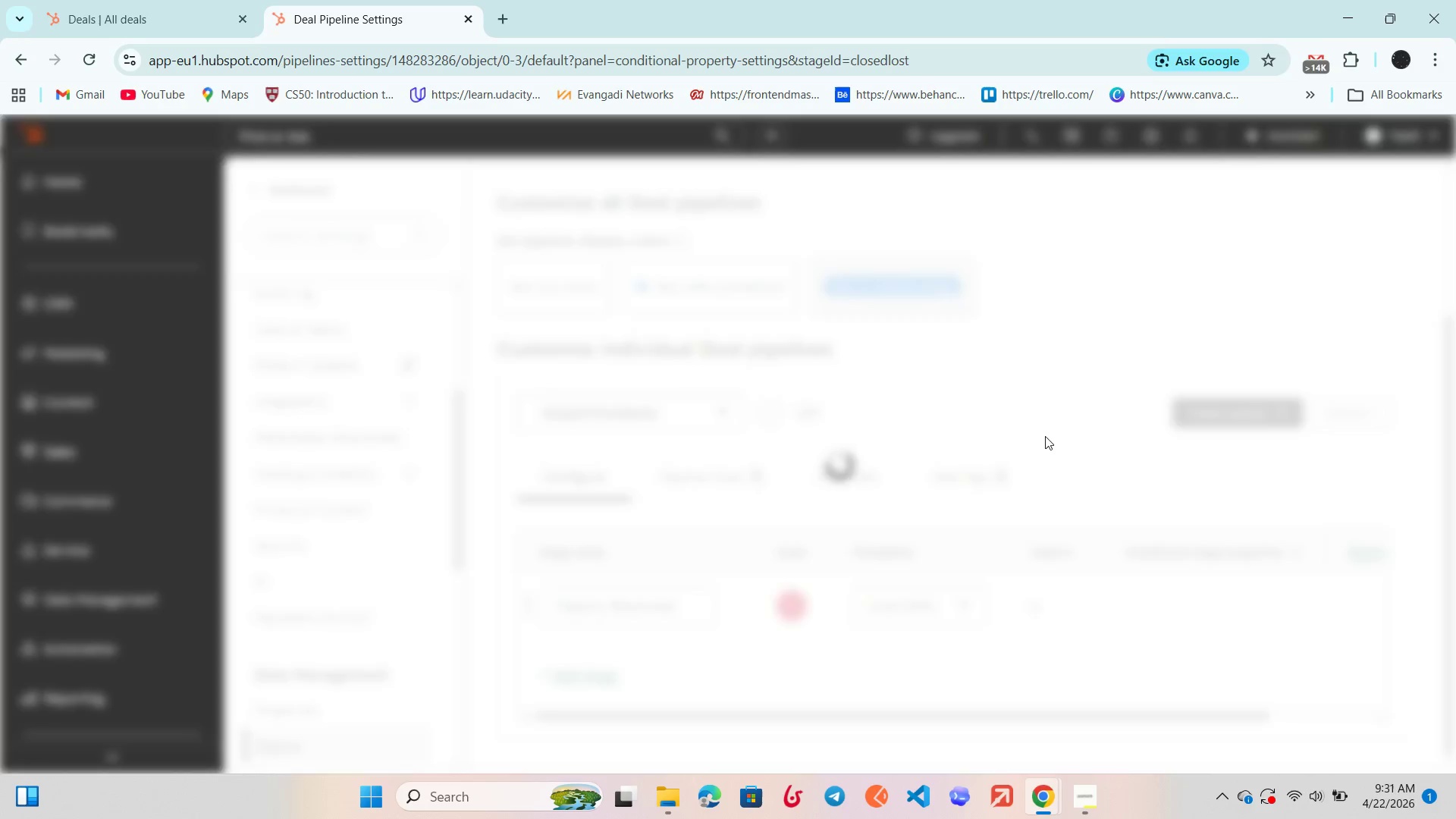 
scroll: coordinate [1006, 475], scroll_direction: down, amount: 2.0
 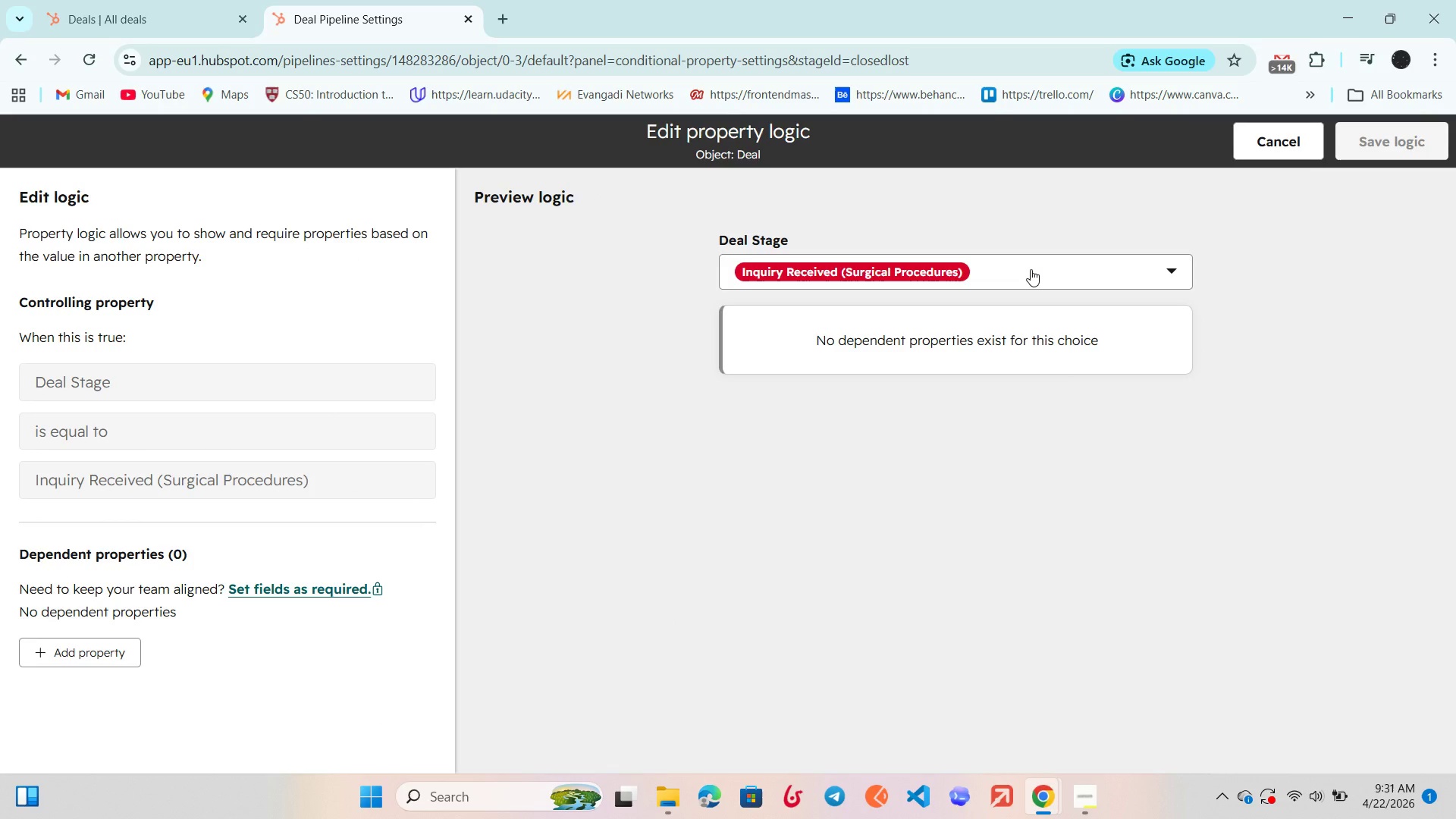 
left_click([1031, 271])
 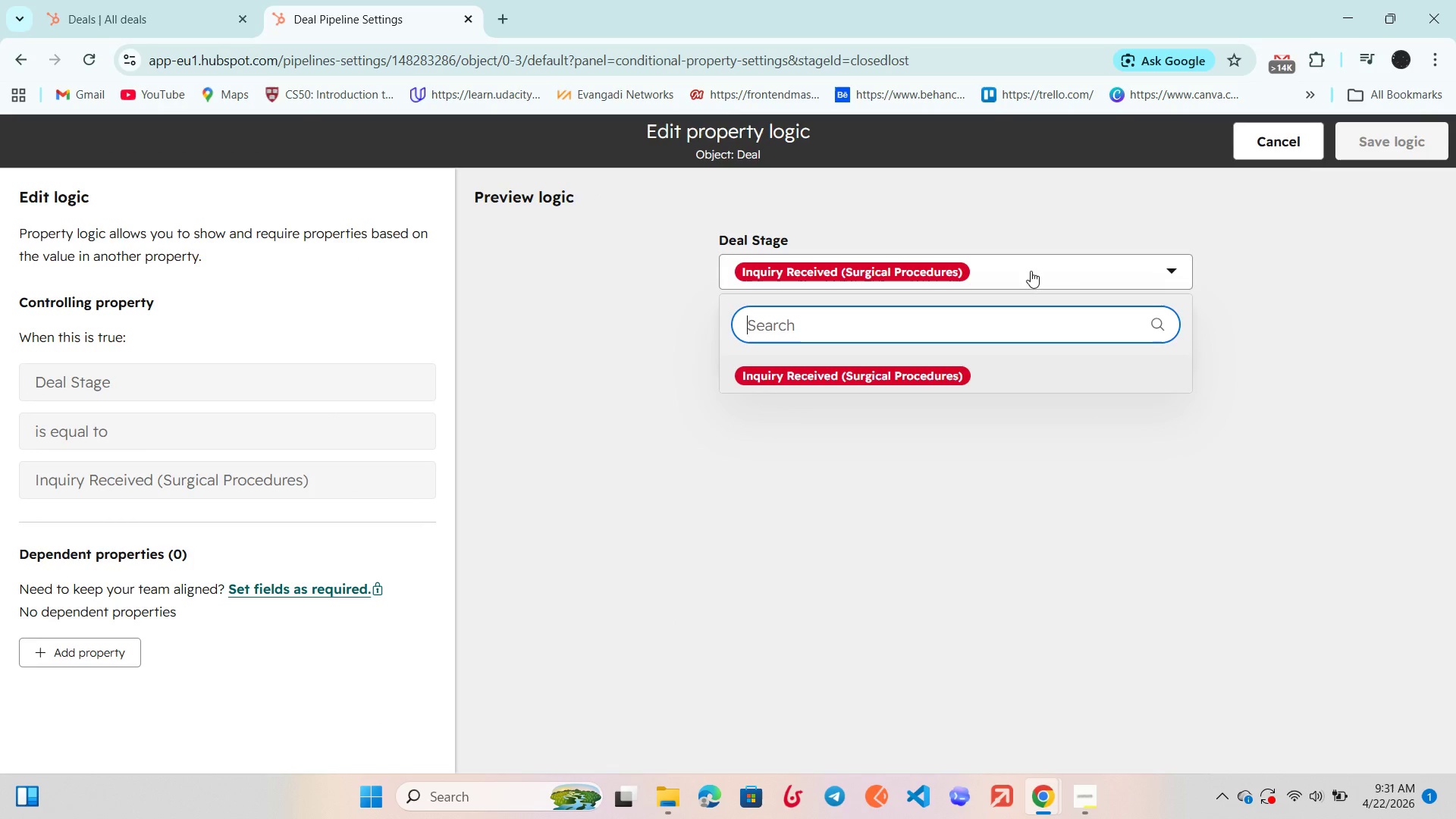 
left_click([1031, 271])
 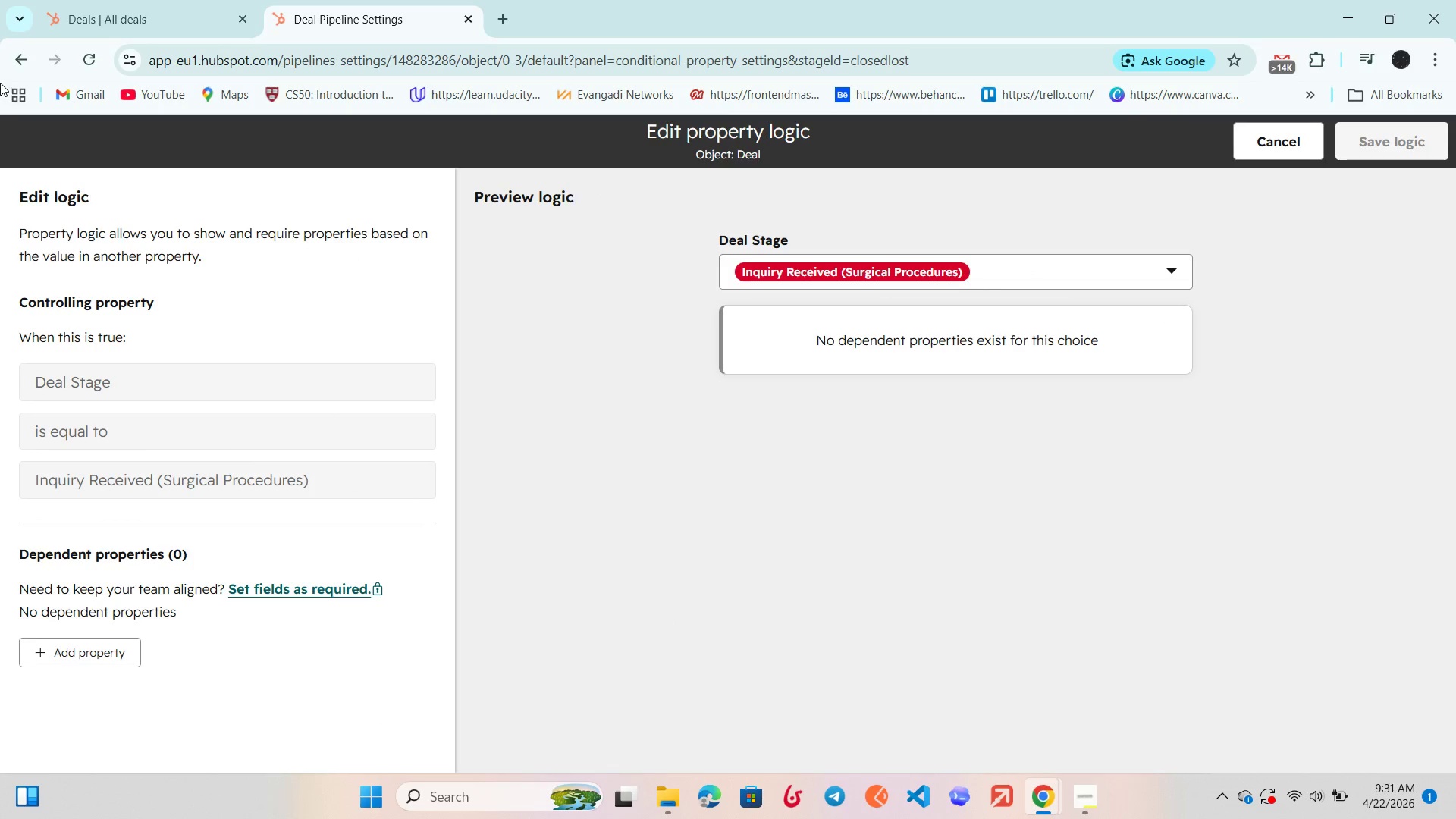 
left_click([5, 64])
 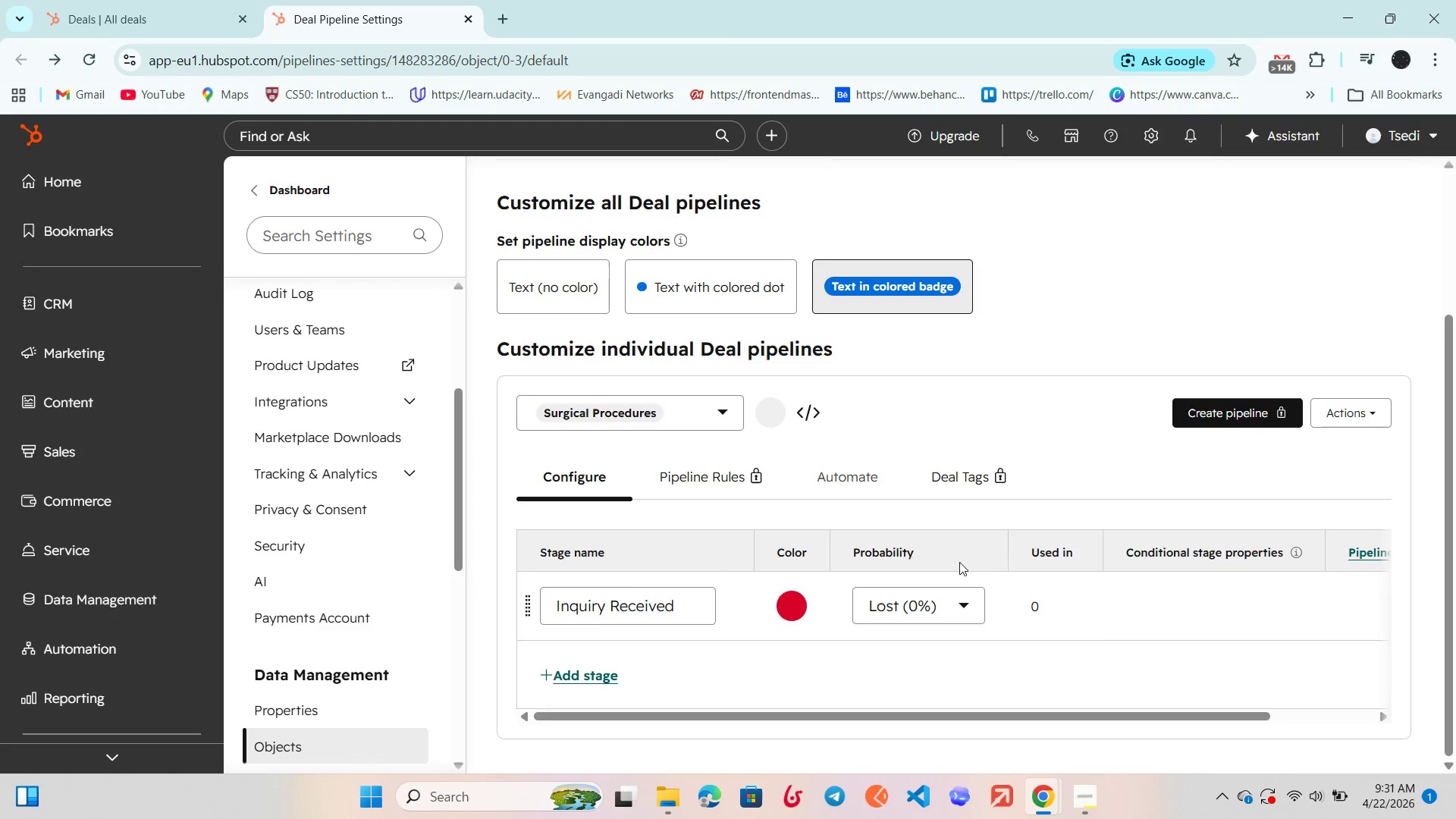 
scroll: coordinate [1124, 622], scroll_direction: down, amount: 3.0
 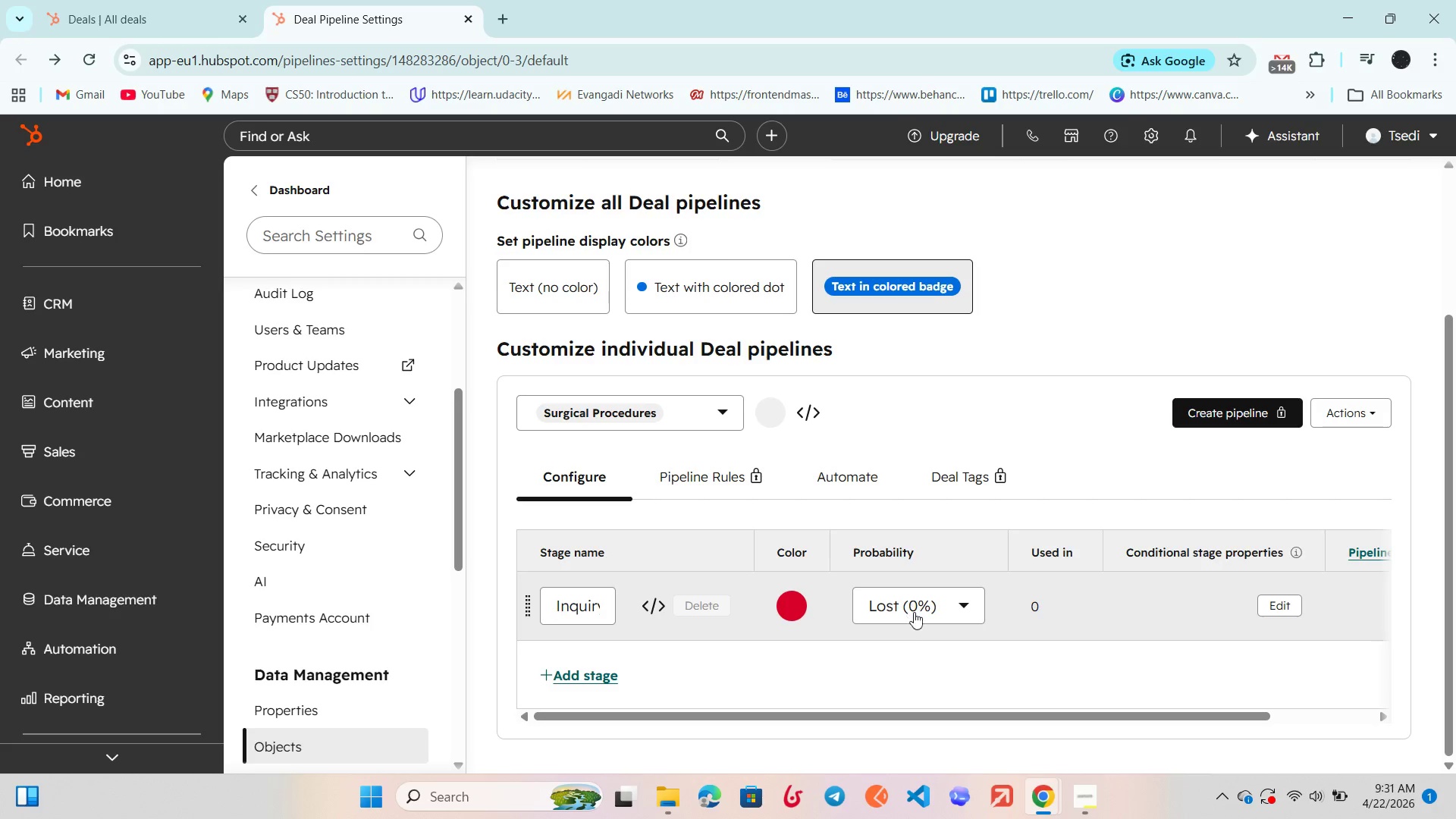 
left_click([943, 613])
 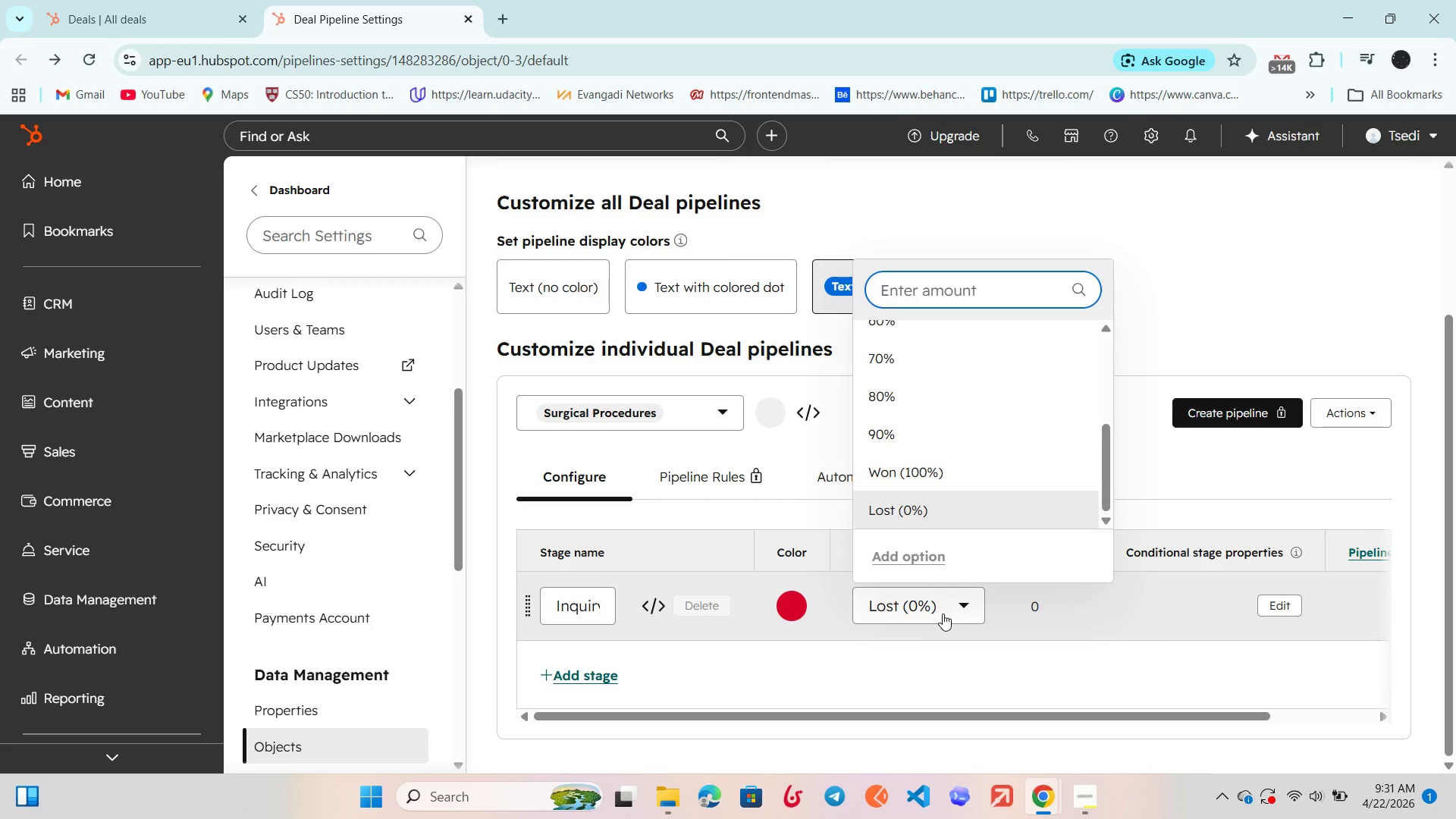 
left_click([943, 613])
 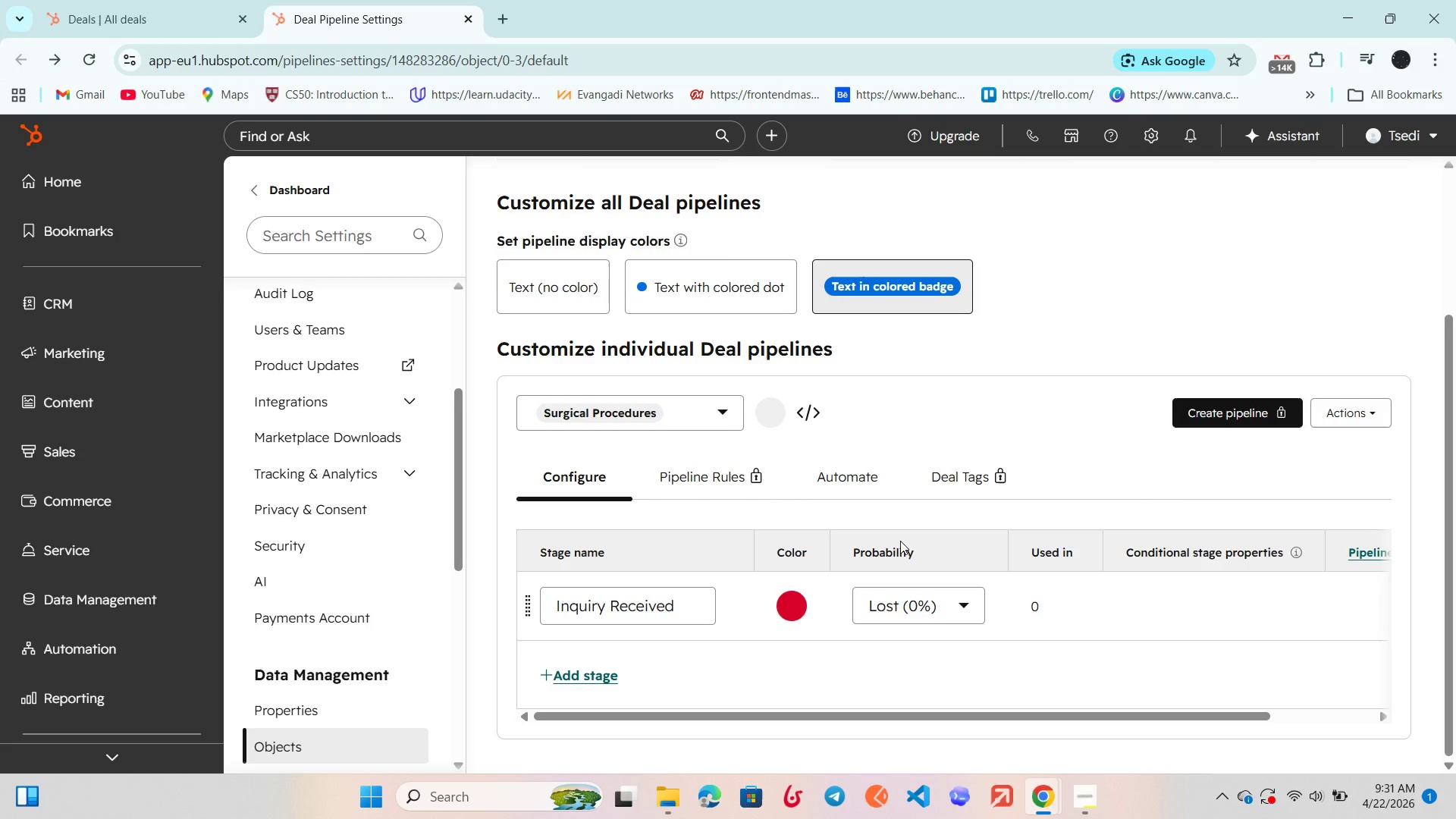 
scroll: coordinate [645, 550], scroll_direction: down, amount: 3.0
 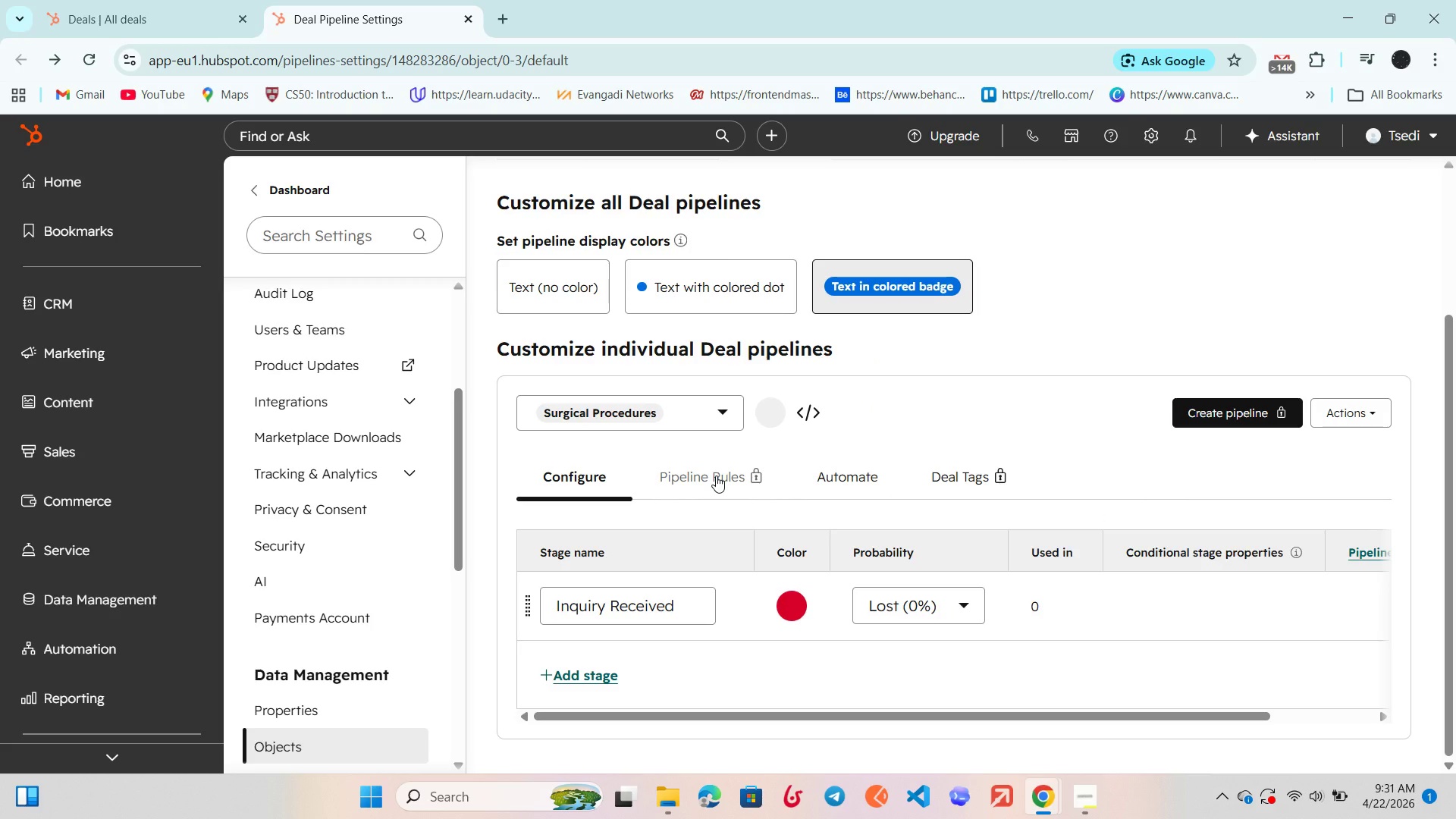 
left_click([716, 475])
 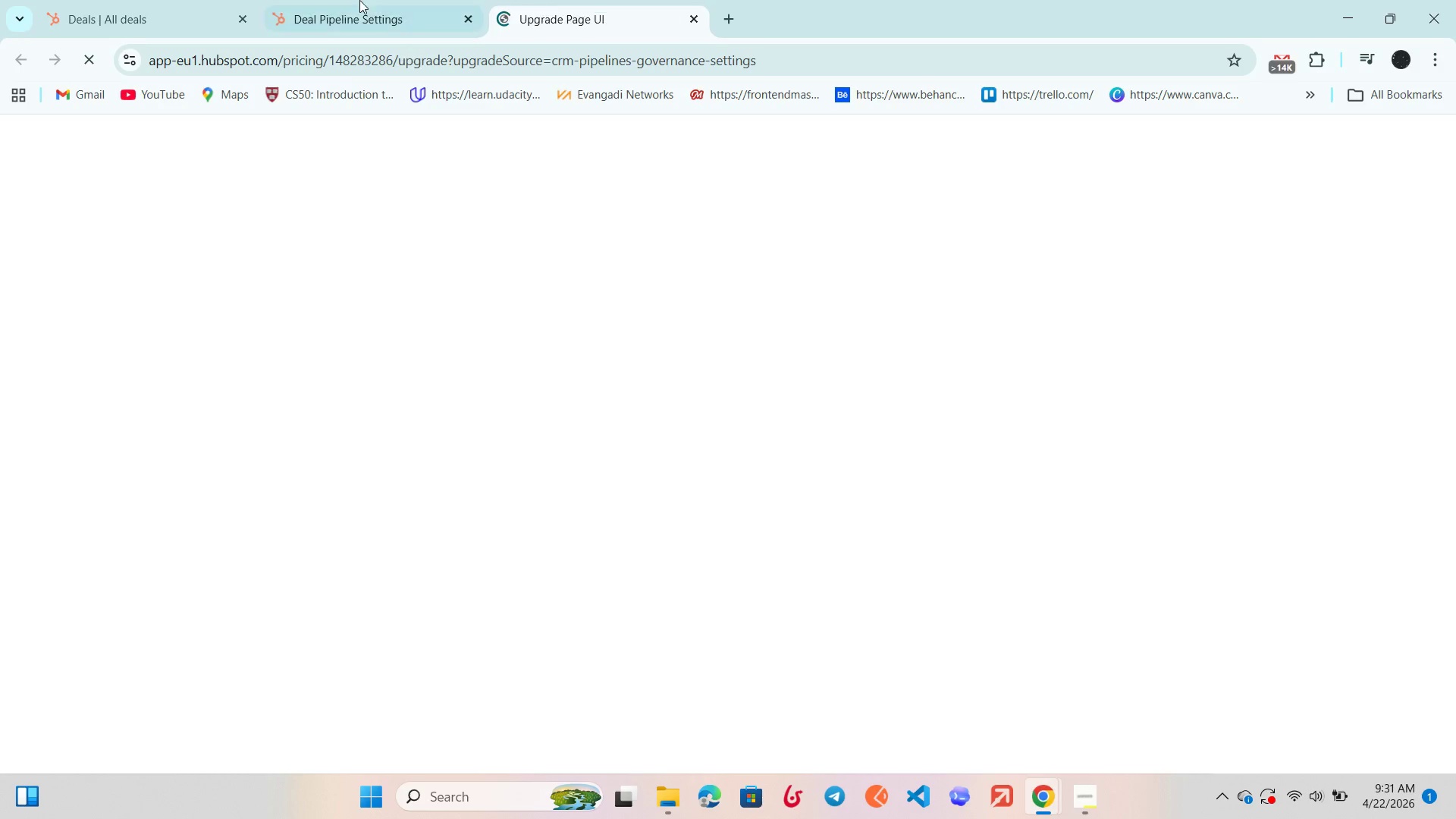 
left_click([314, 0])
 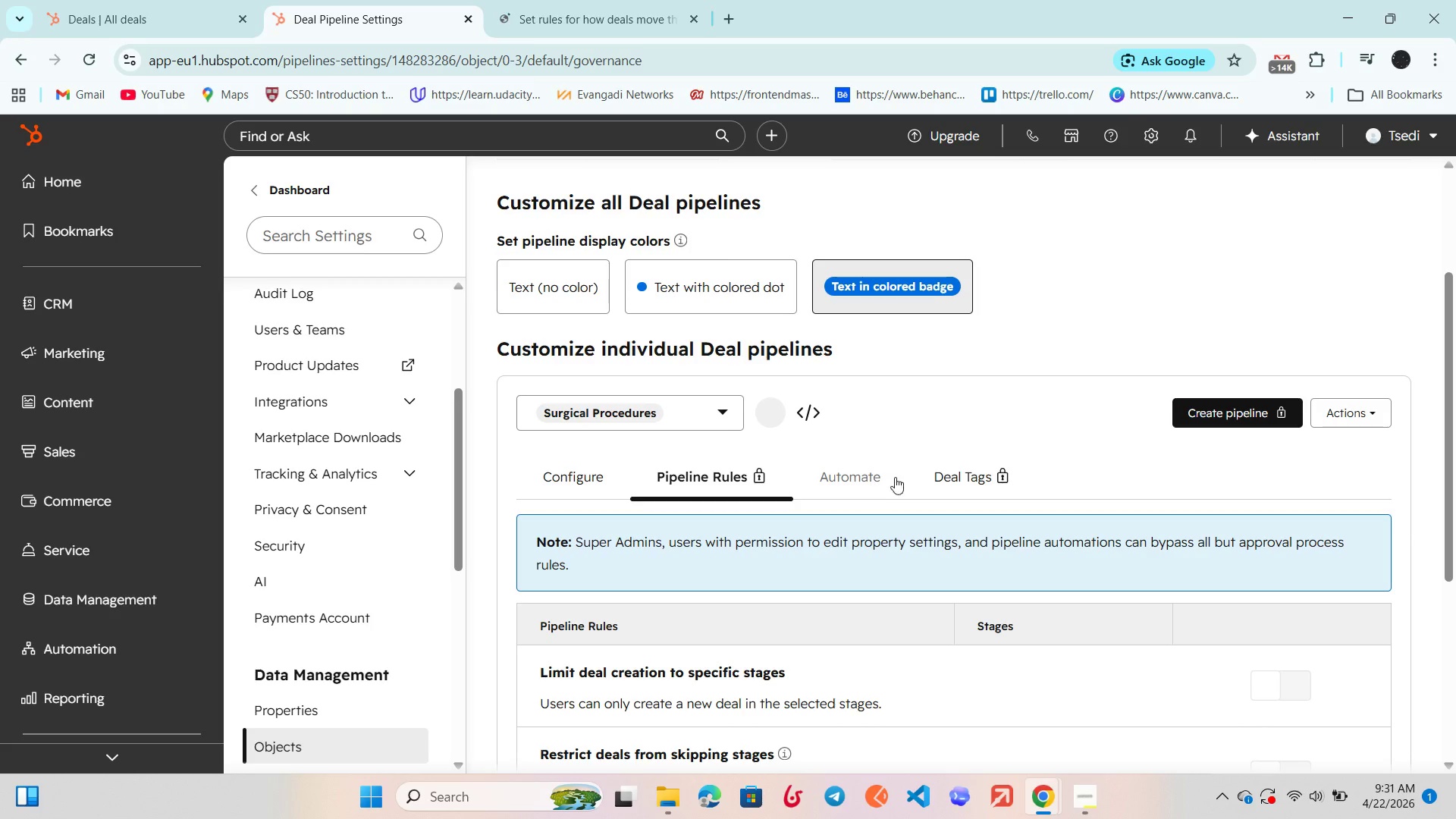 
left_click([831, 474])
 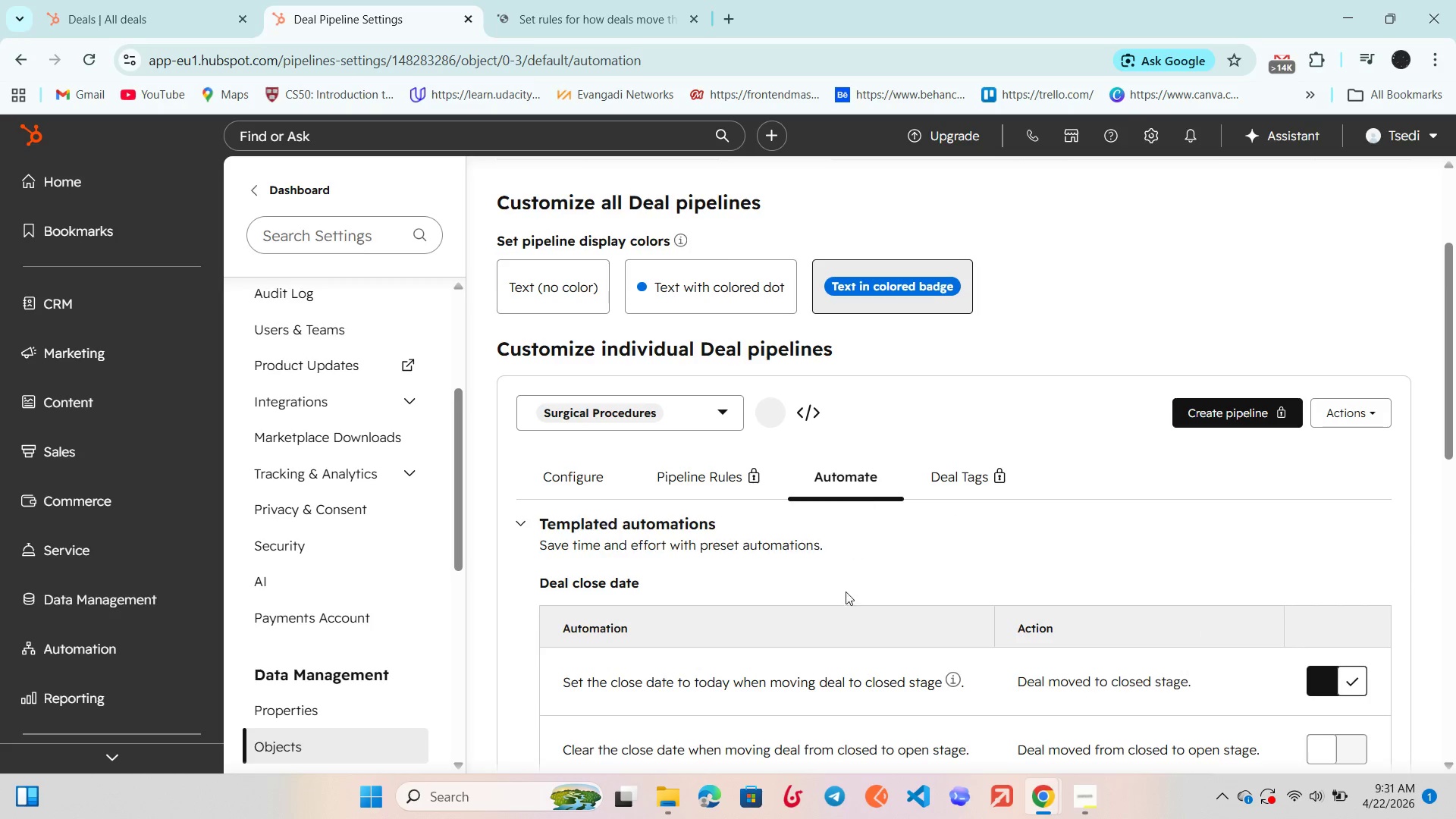 
scroll: coordinate [845, 610], scroll_direction: down, amount: 2.0
 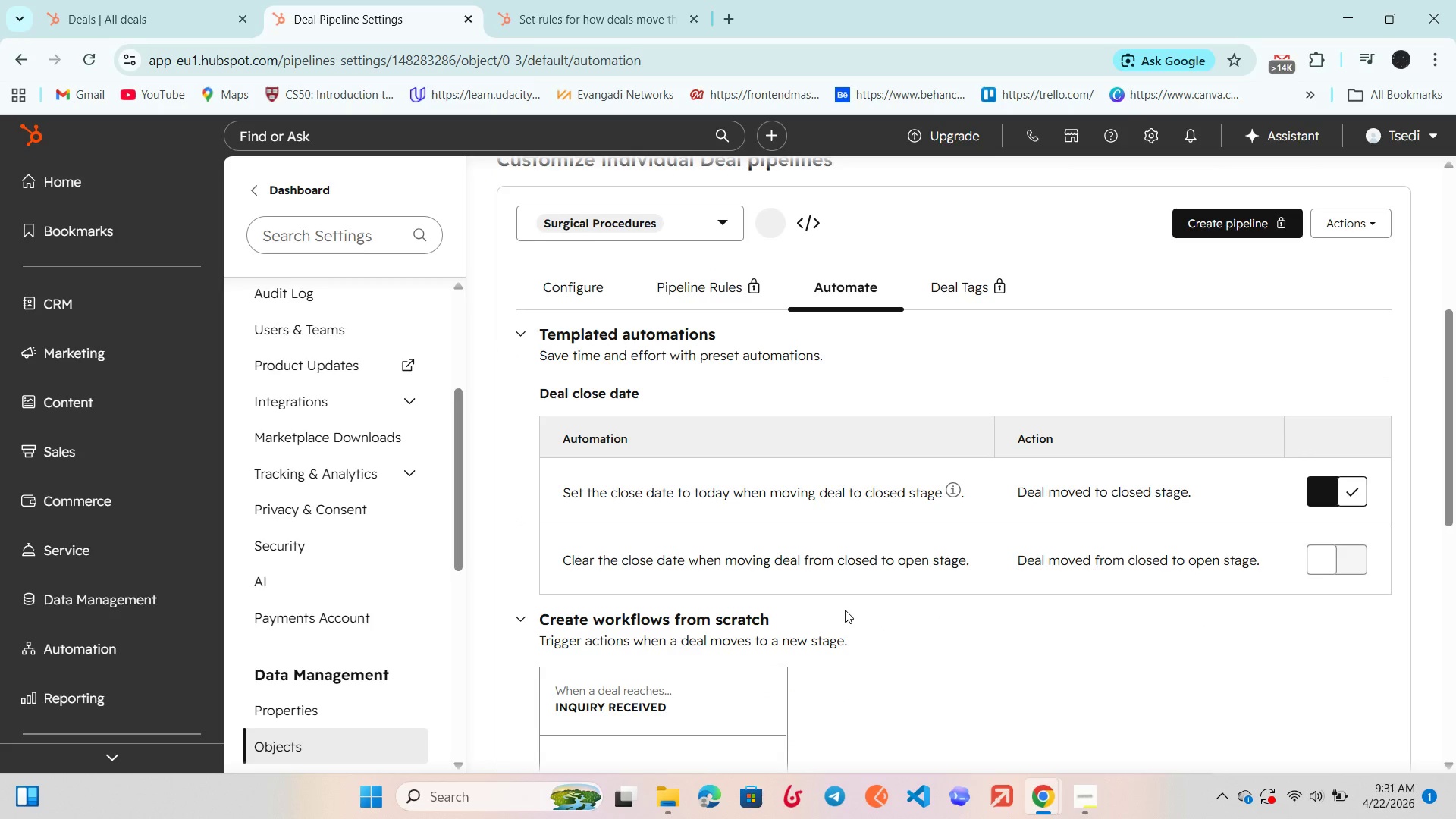 
scroll: coordinate [845, 610], scroll_direction: up, amount: 2.0
 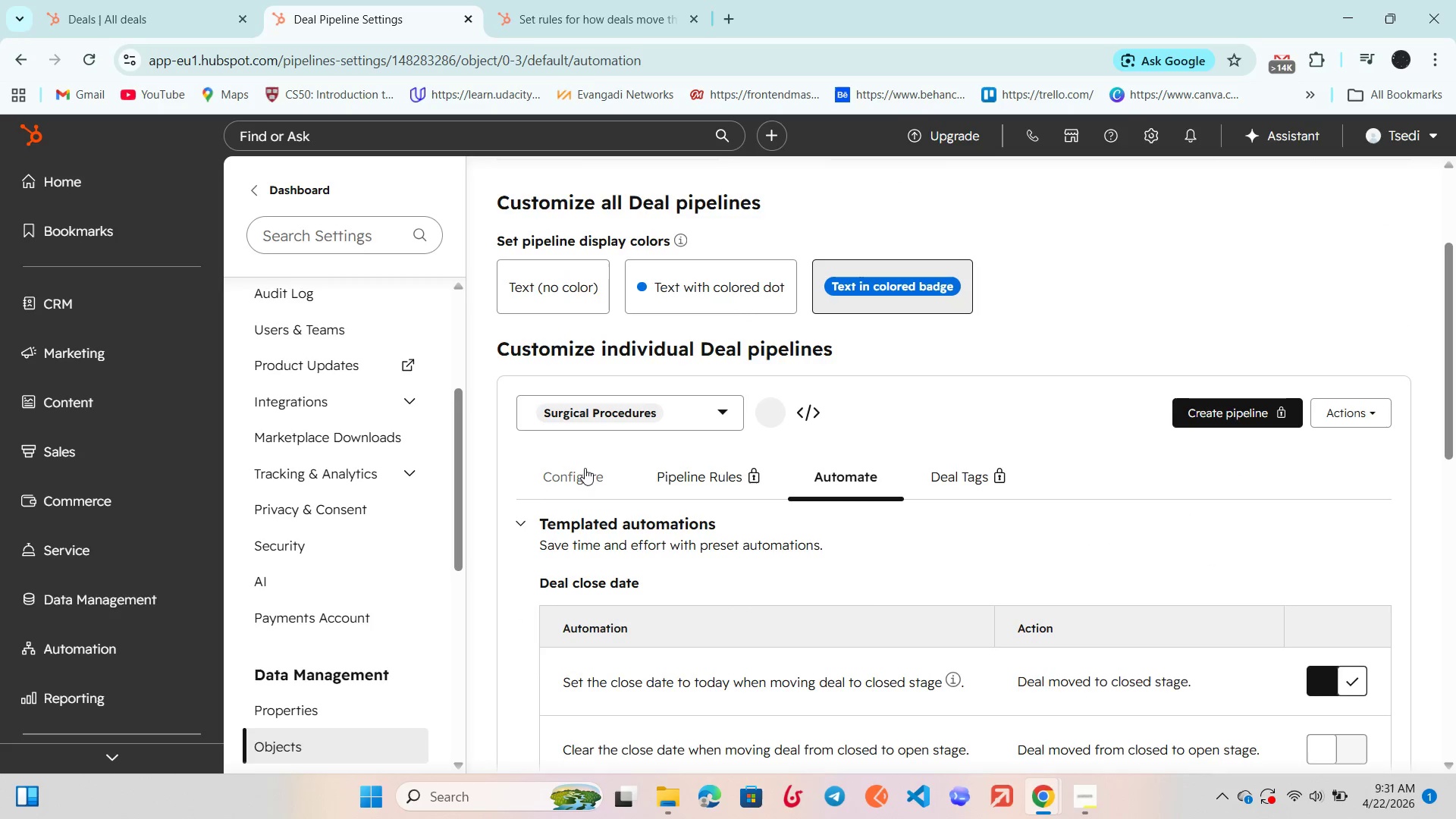 
left_click([566, 481])
 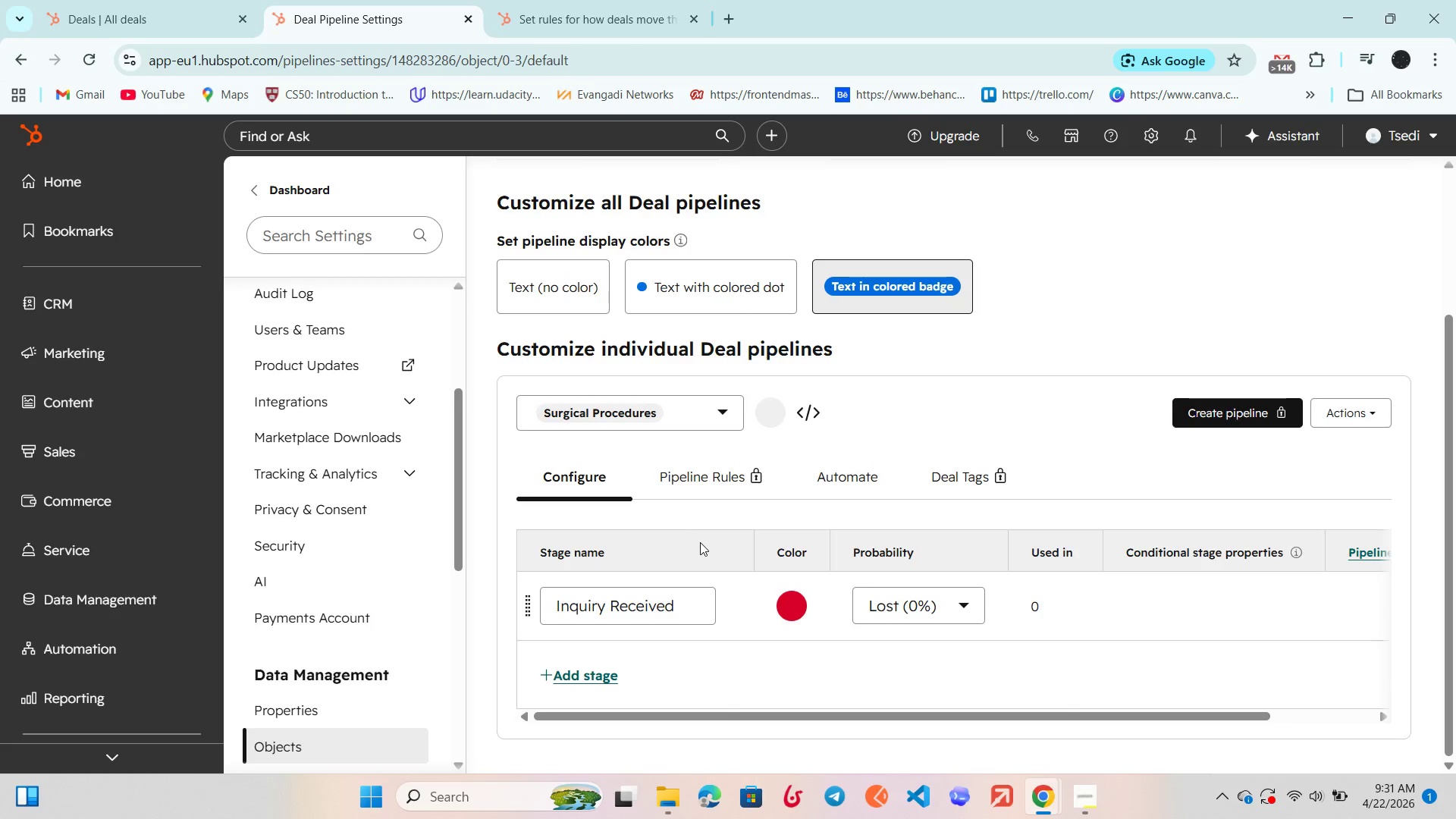 
scroll: coordinate [714, 556], scroll_direction: down, amount: 1.0
 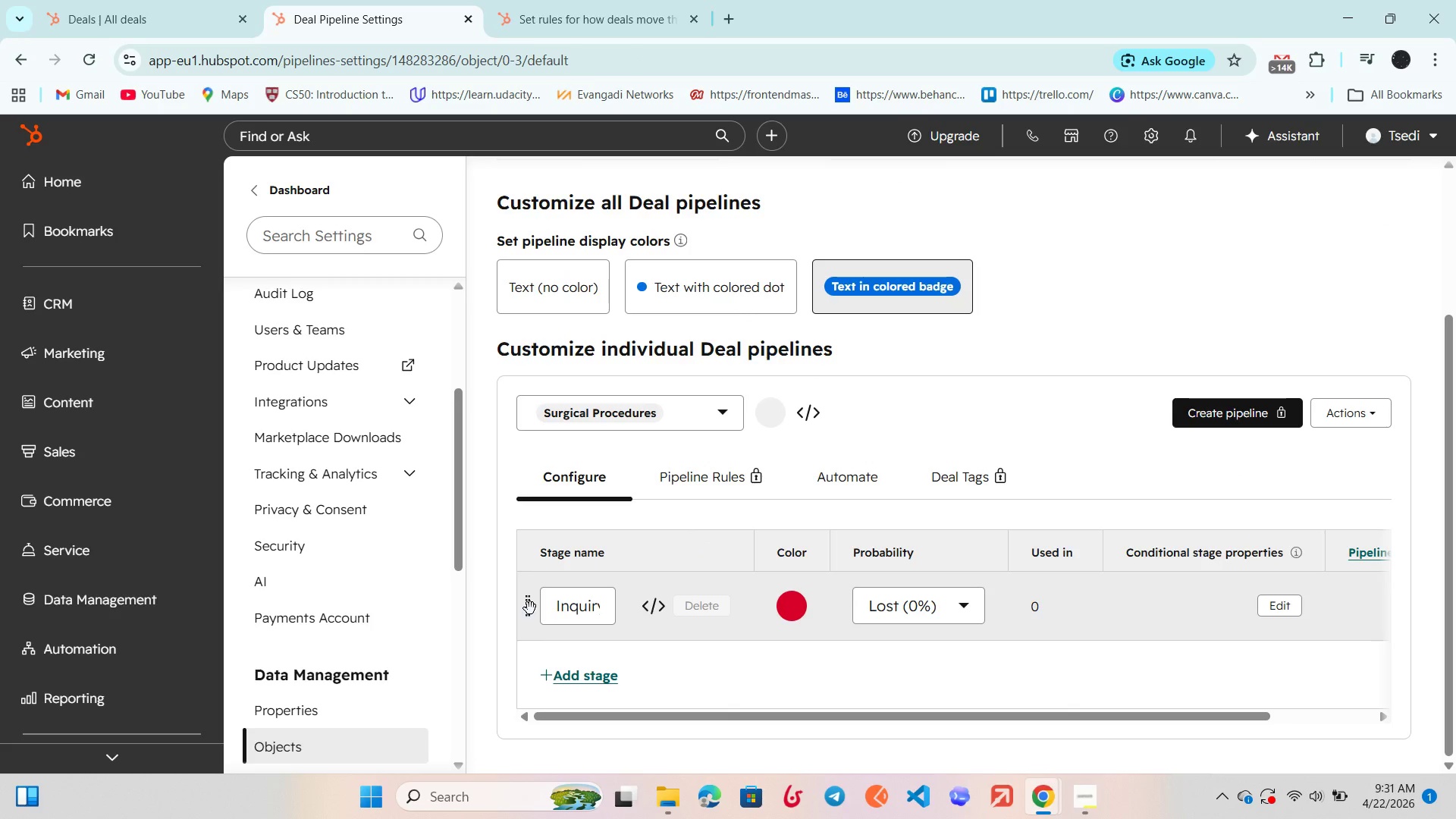 
left_click([531, 608])
 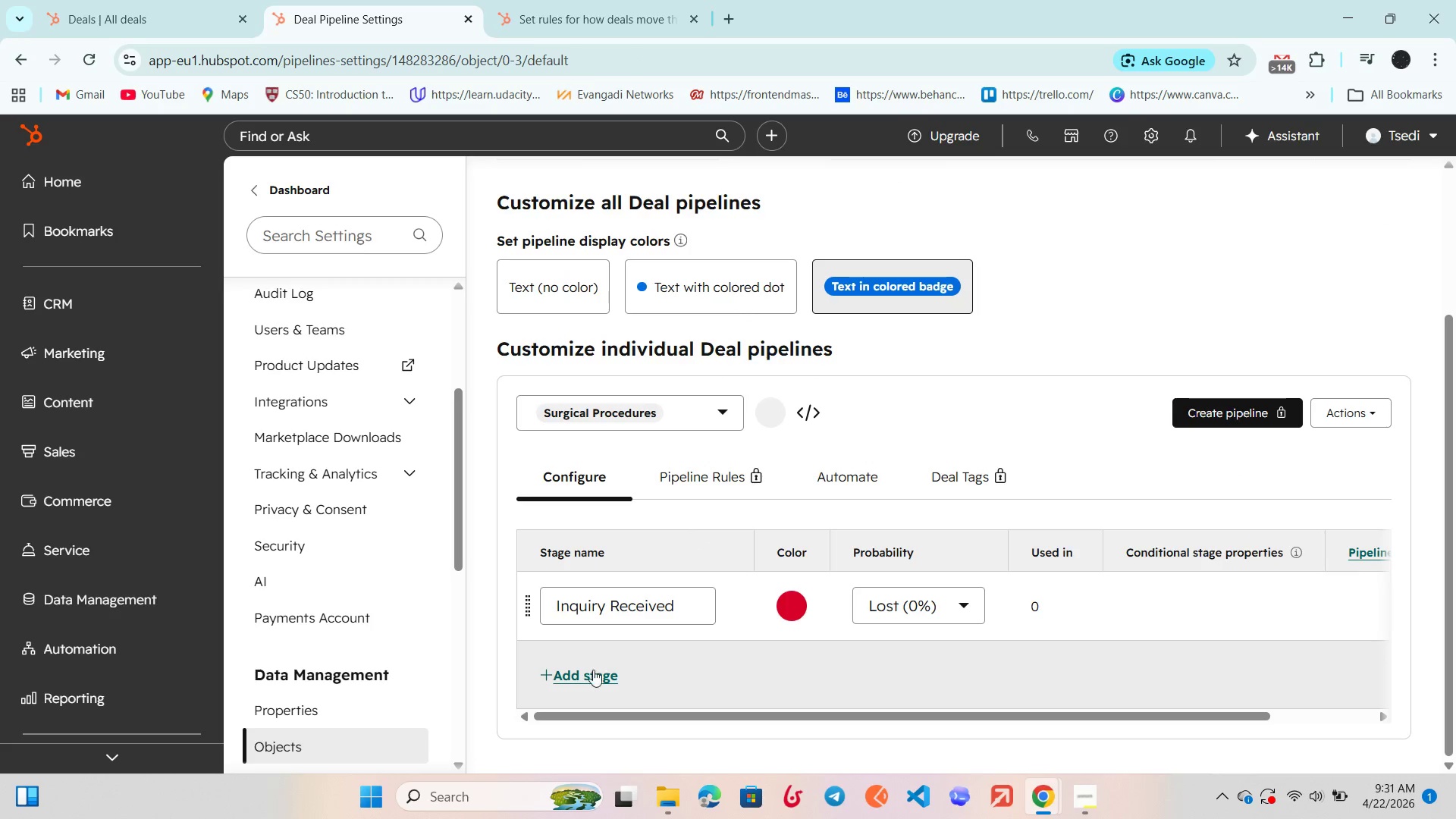 
left_click([594, 675])
 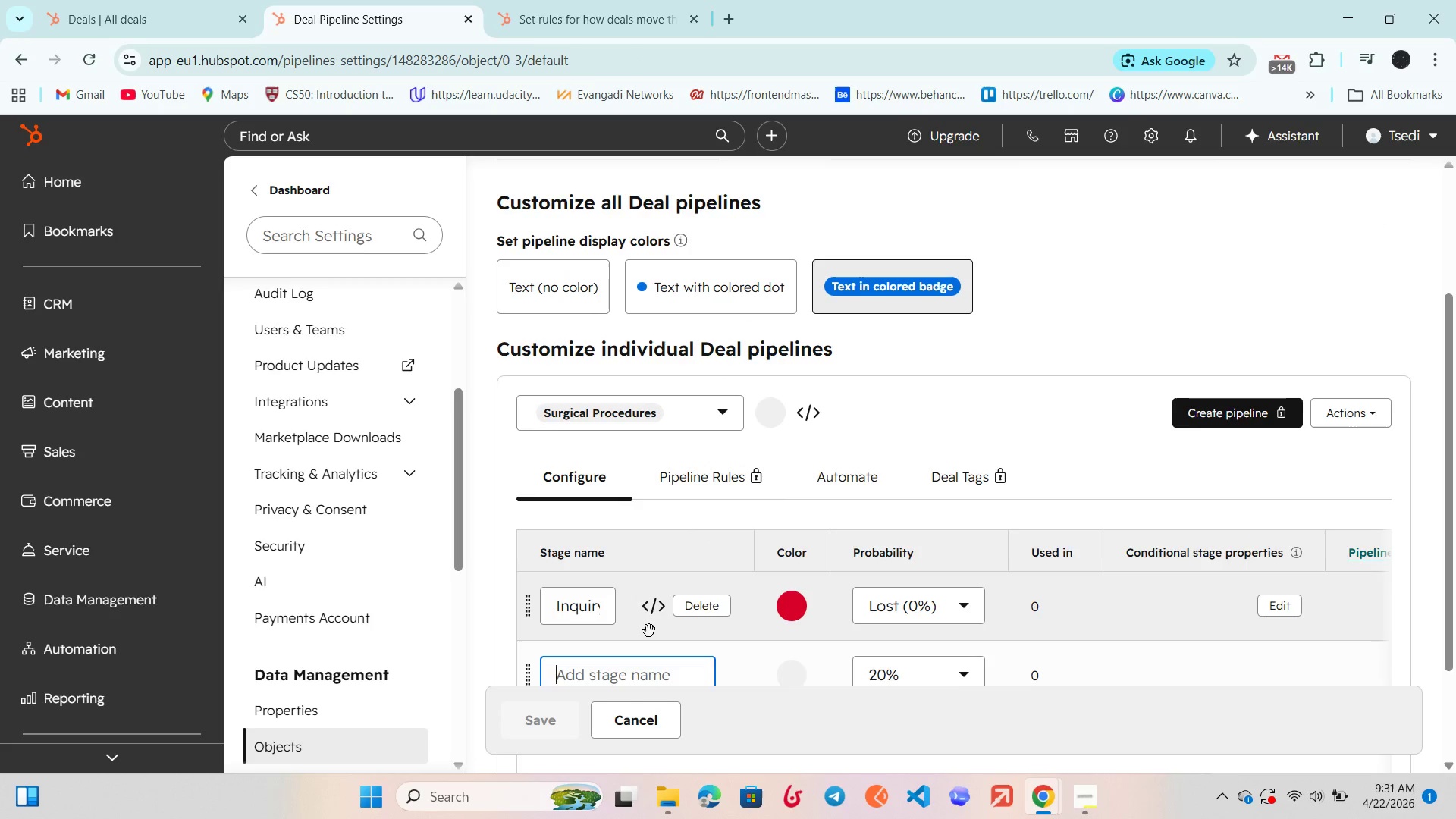 
scroll: coordinate [649, 631], scroll_direction: down, amount: 3.0
 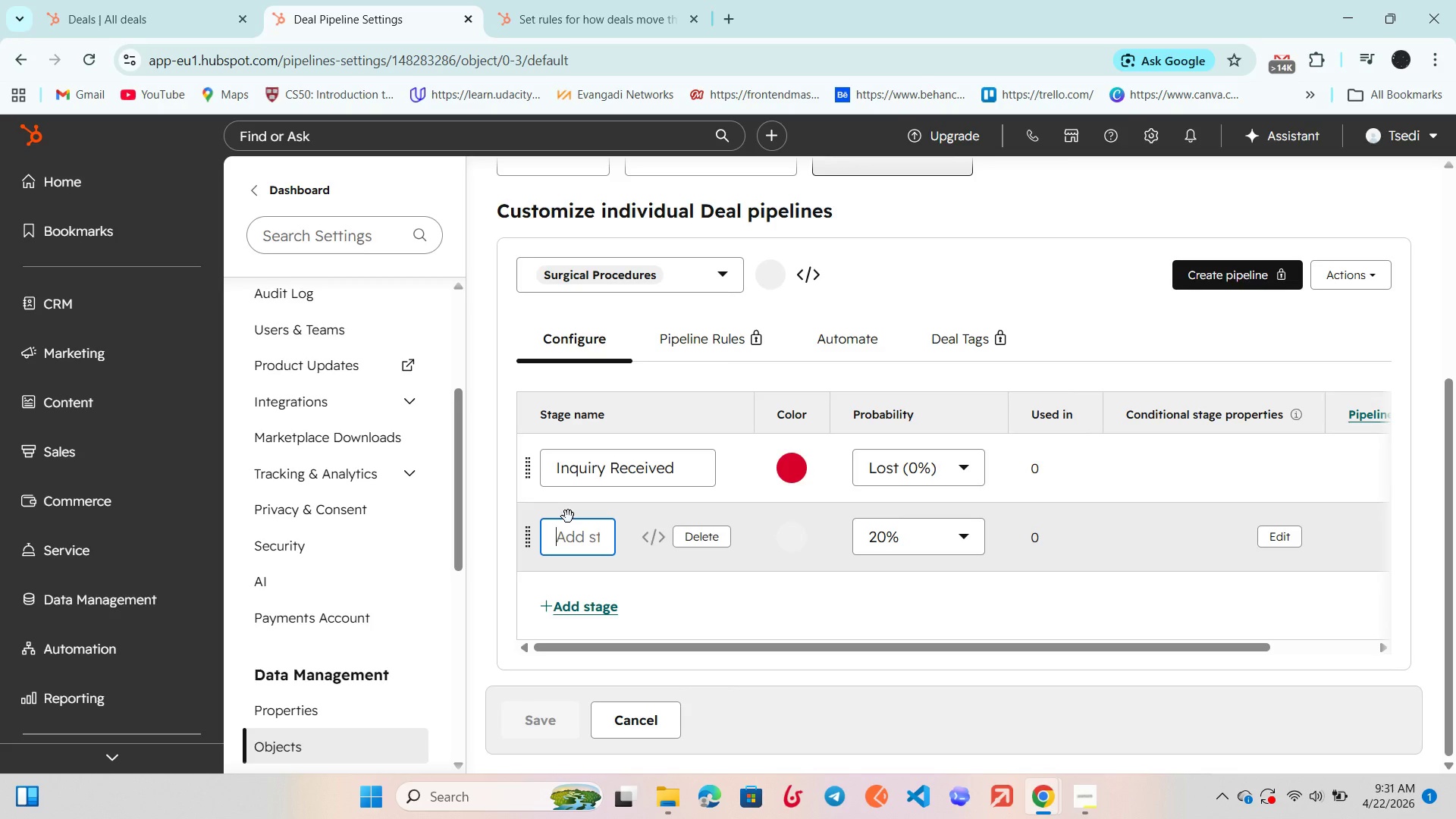 
wait(9.37)
 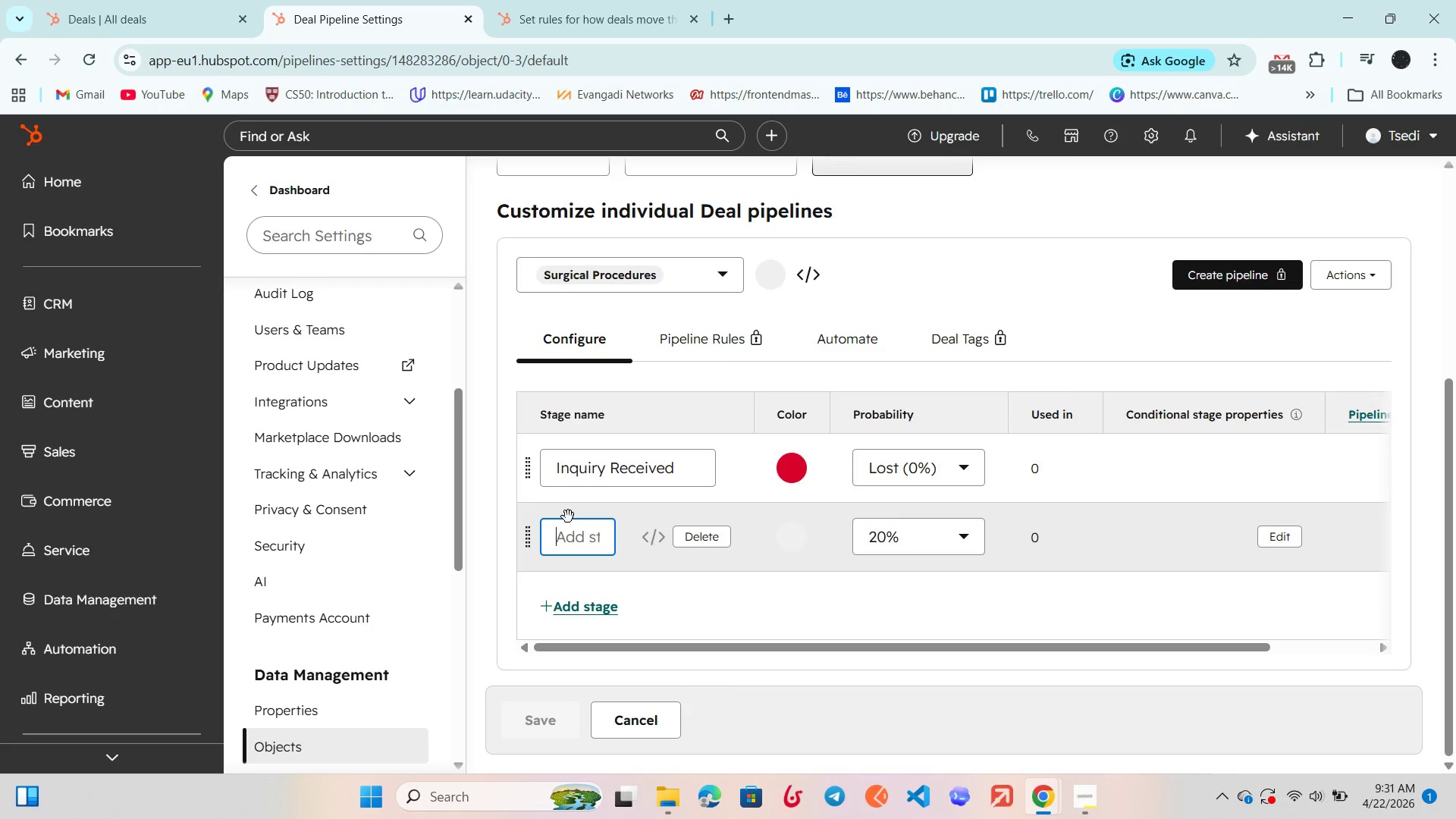 
type(Cons[VolumeUp][VolumeDown][VolumeDown][VolumeDown][VolumeDown]ultation A)
key(Backspace)
type(Scheduled)
 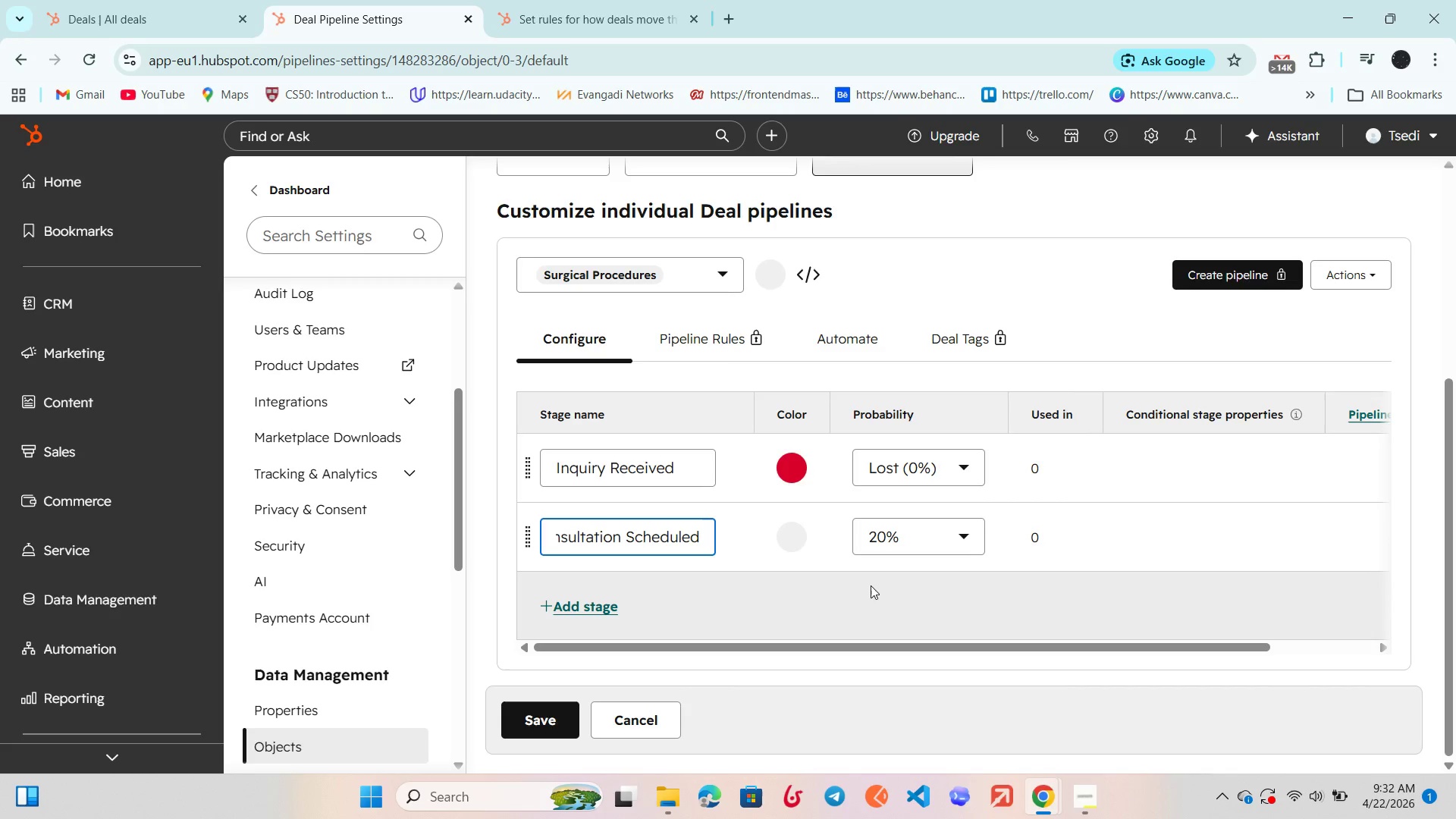 
left_click([871, 585])
 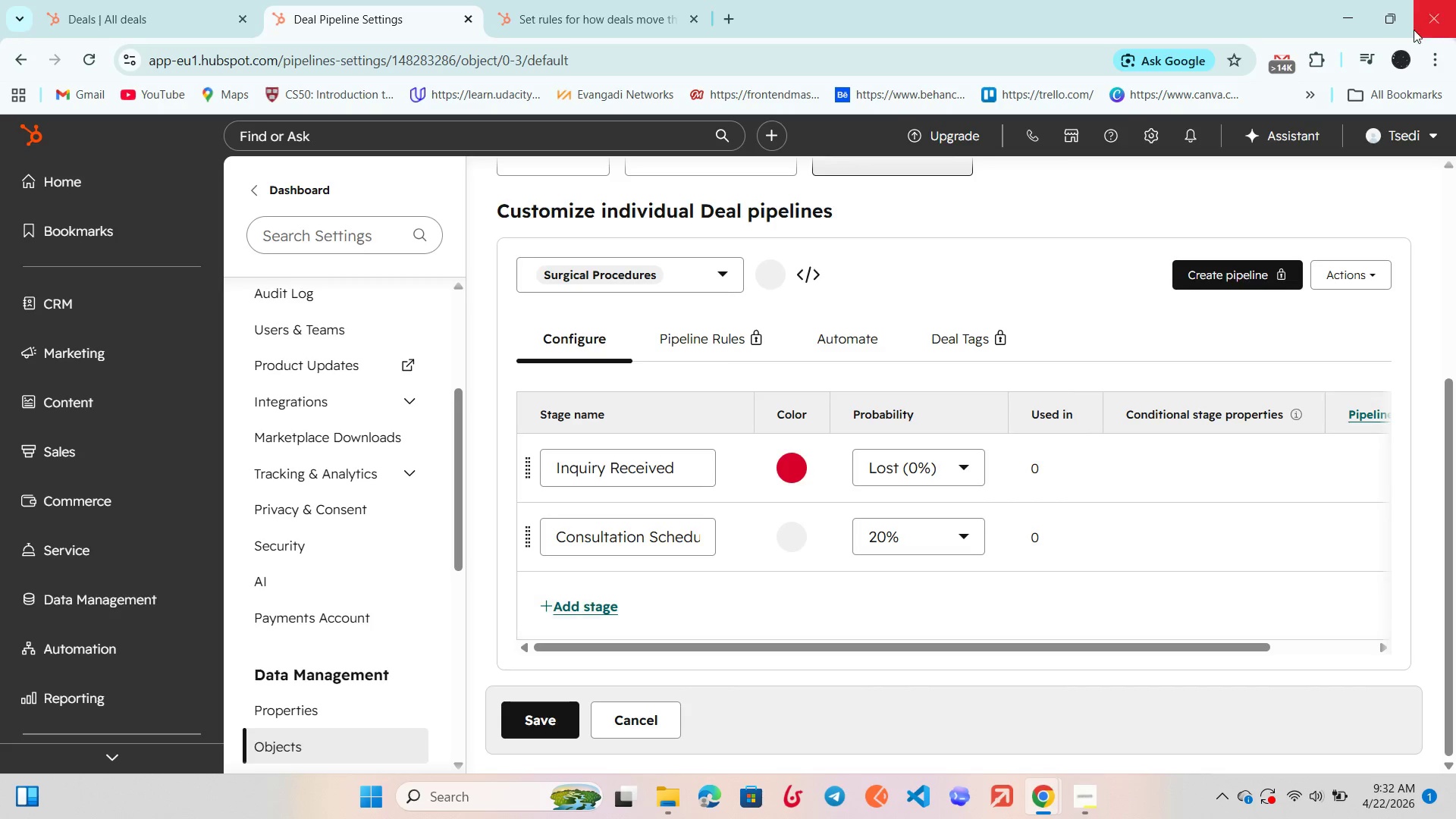 
wait(8.36)
 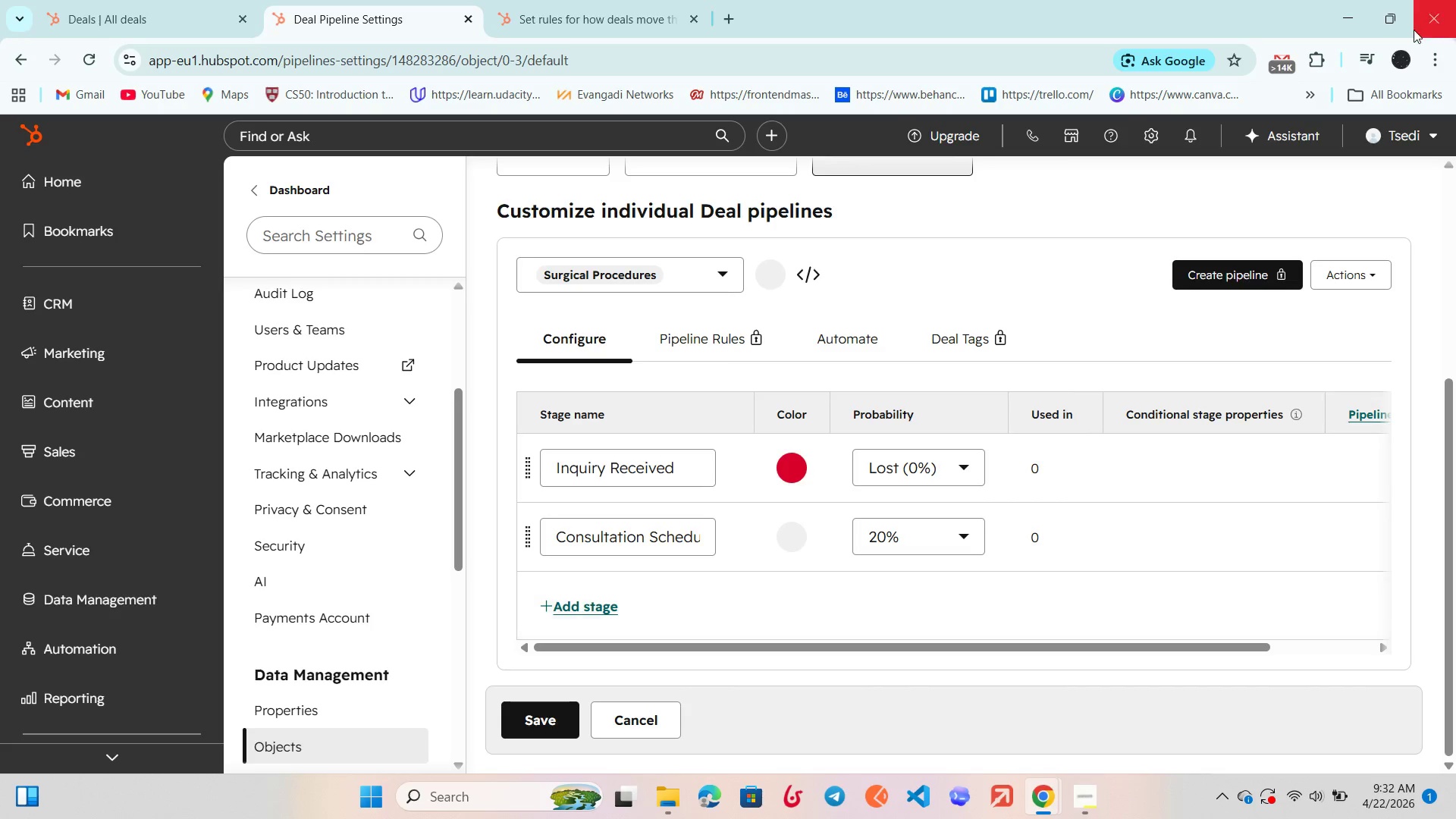 
left_click_drag(start_coordinate=[930, 646], to_coordinate=[1078, 653])
 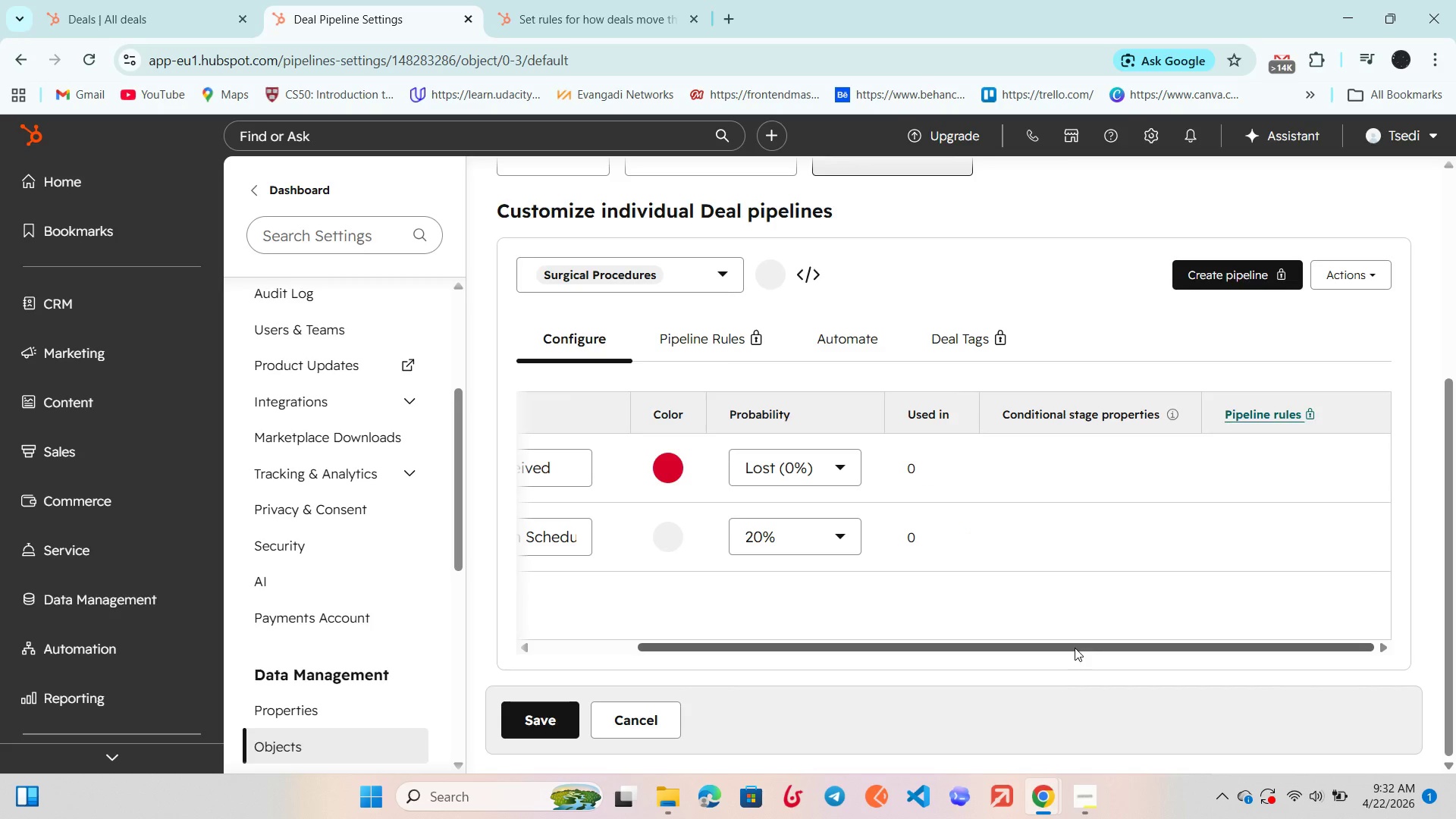 
left_click_drag(start_coordinate=[1075, 648], to_coordinate=[875, 654])
 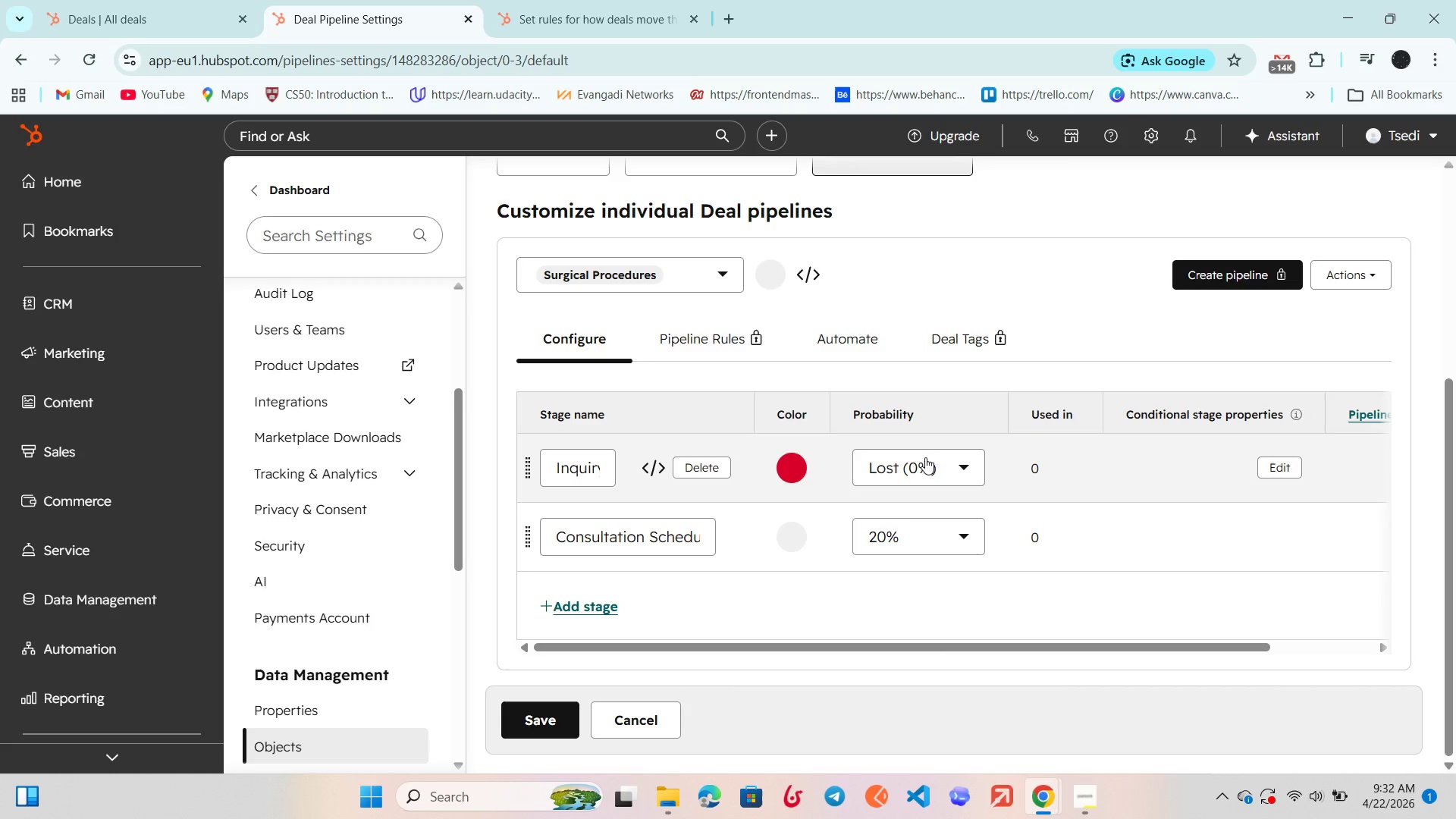 
left_click([931, 470])
 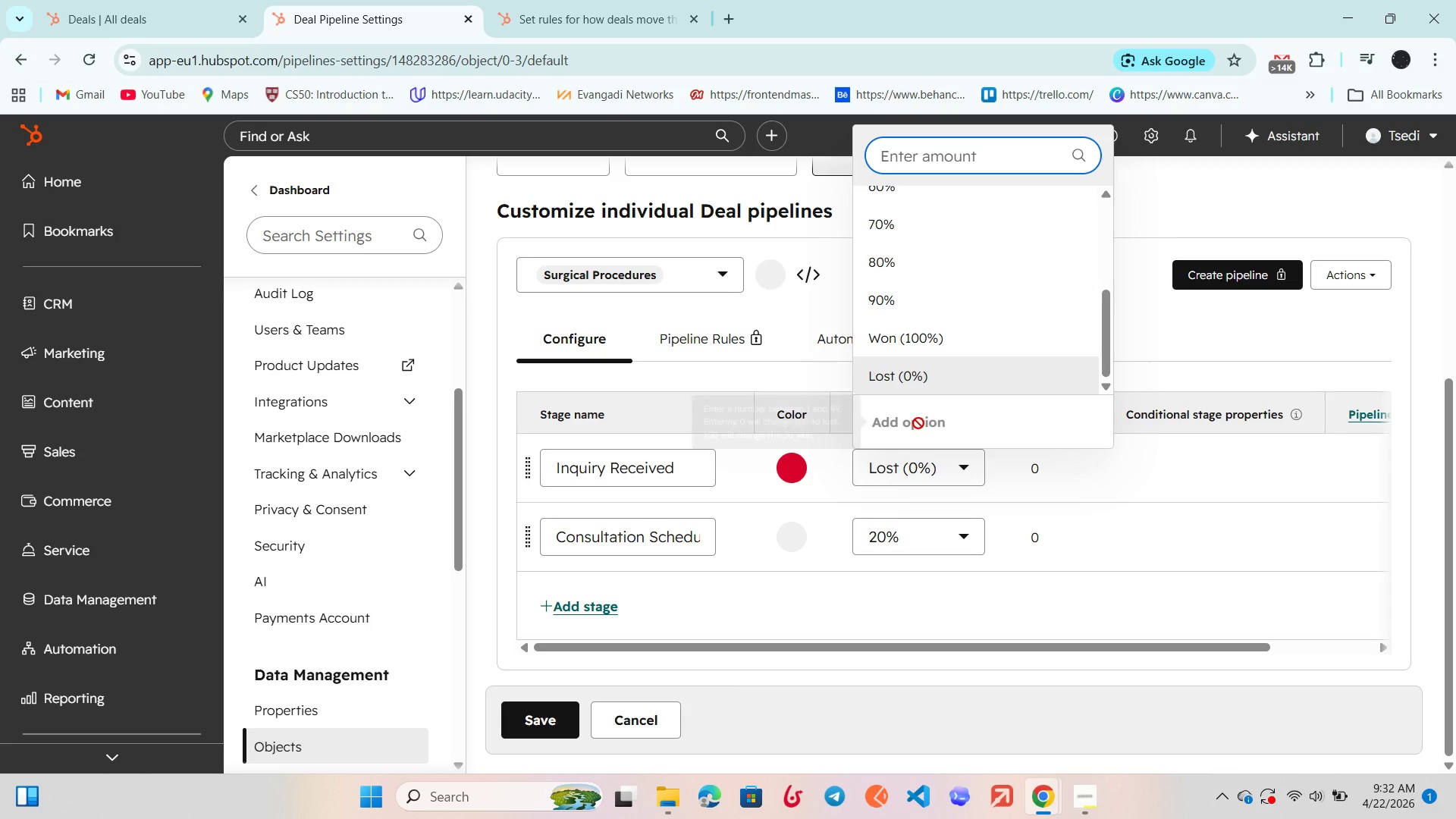 
scroll: coordinate [925, 270], scroll_direction: down, amount: 4.0
 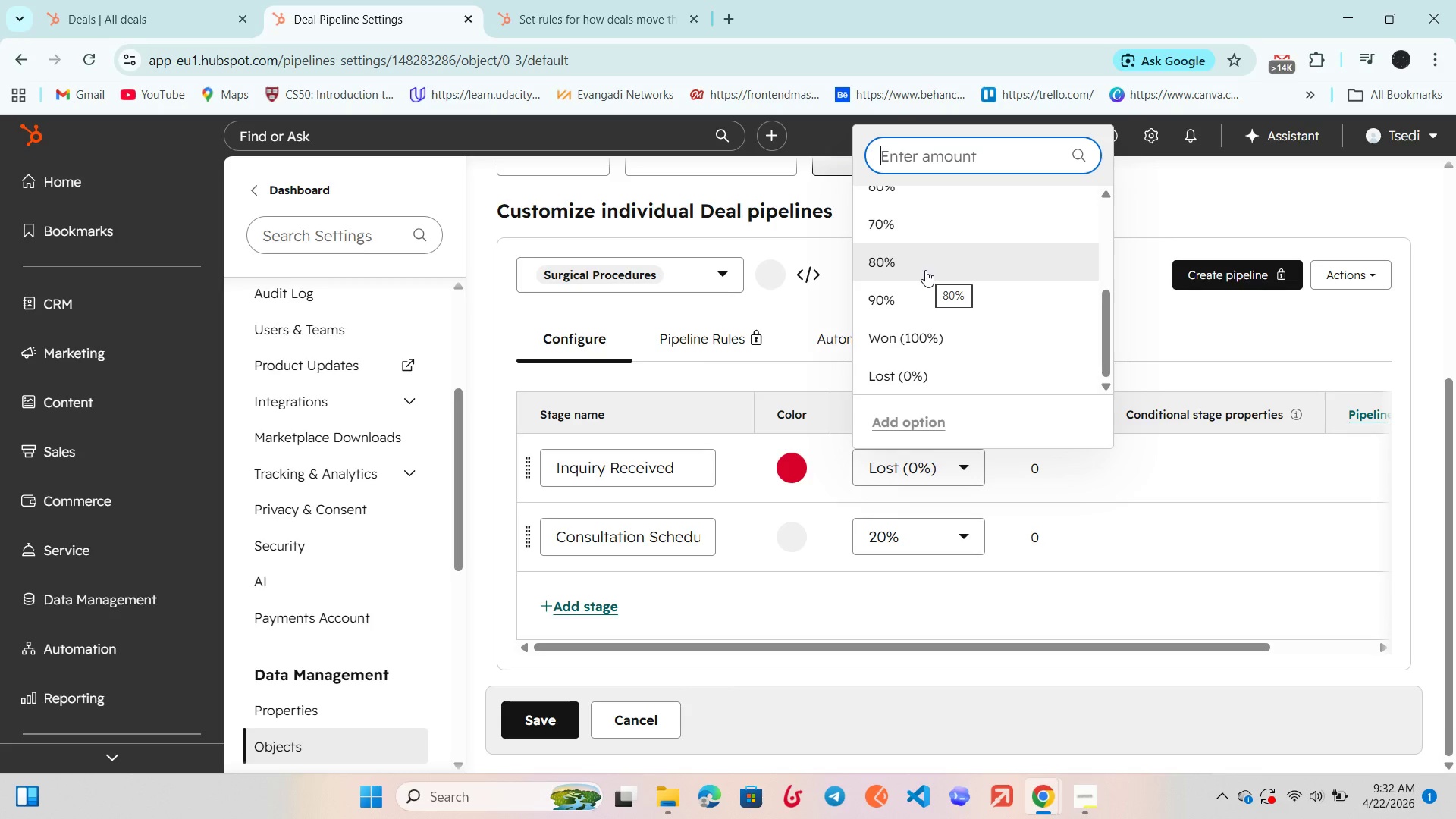 
type(1800)
 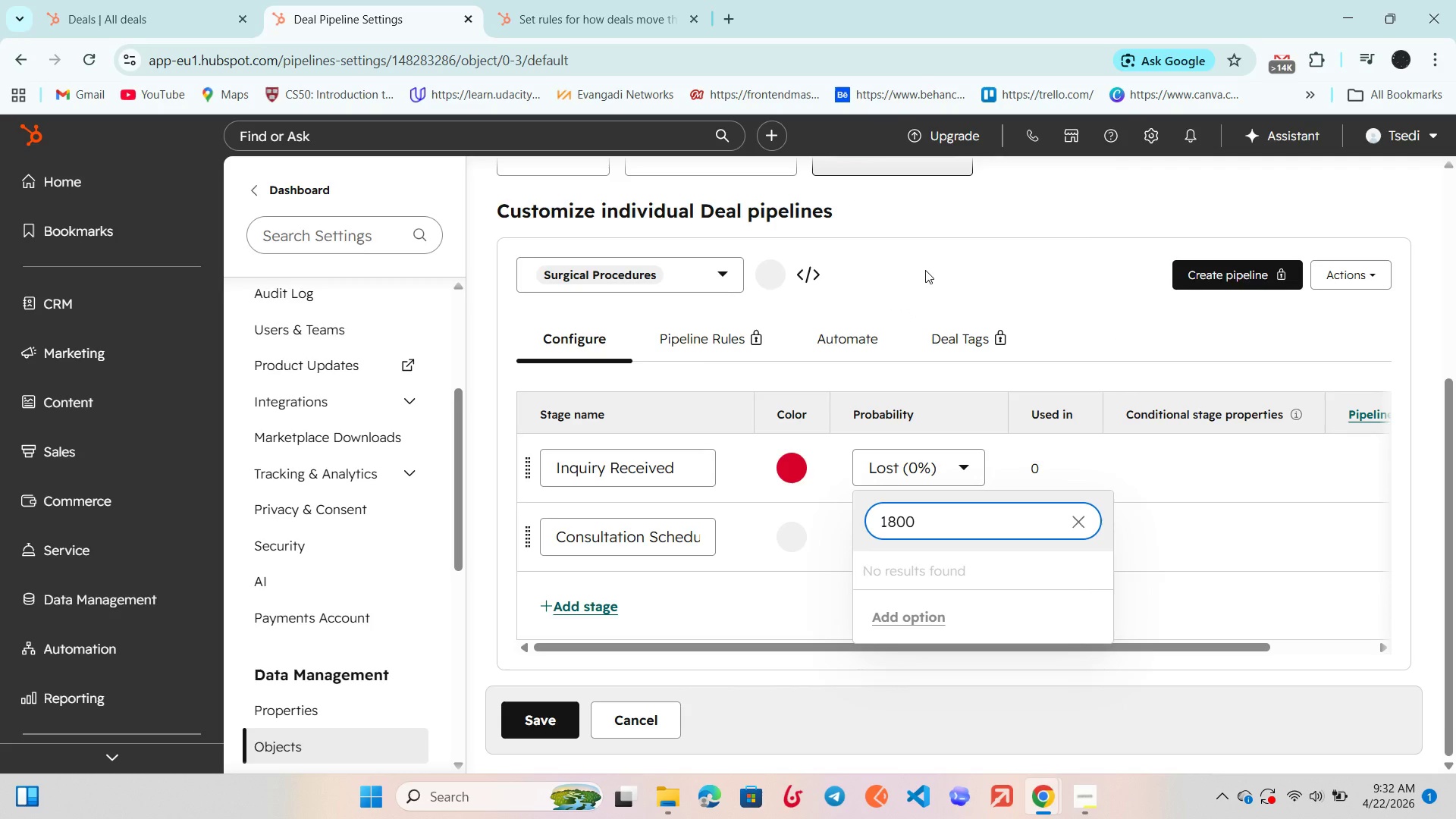 
key(Enter)
 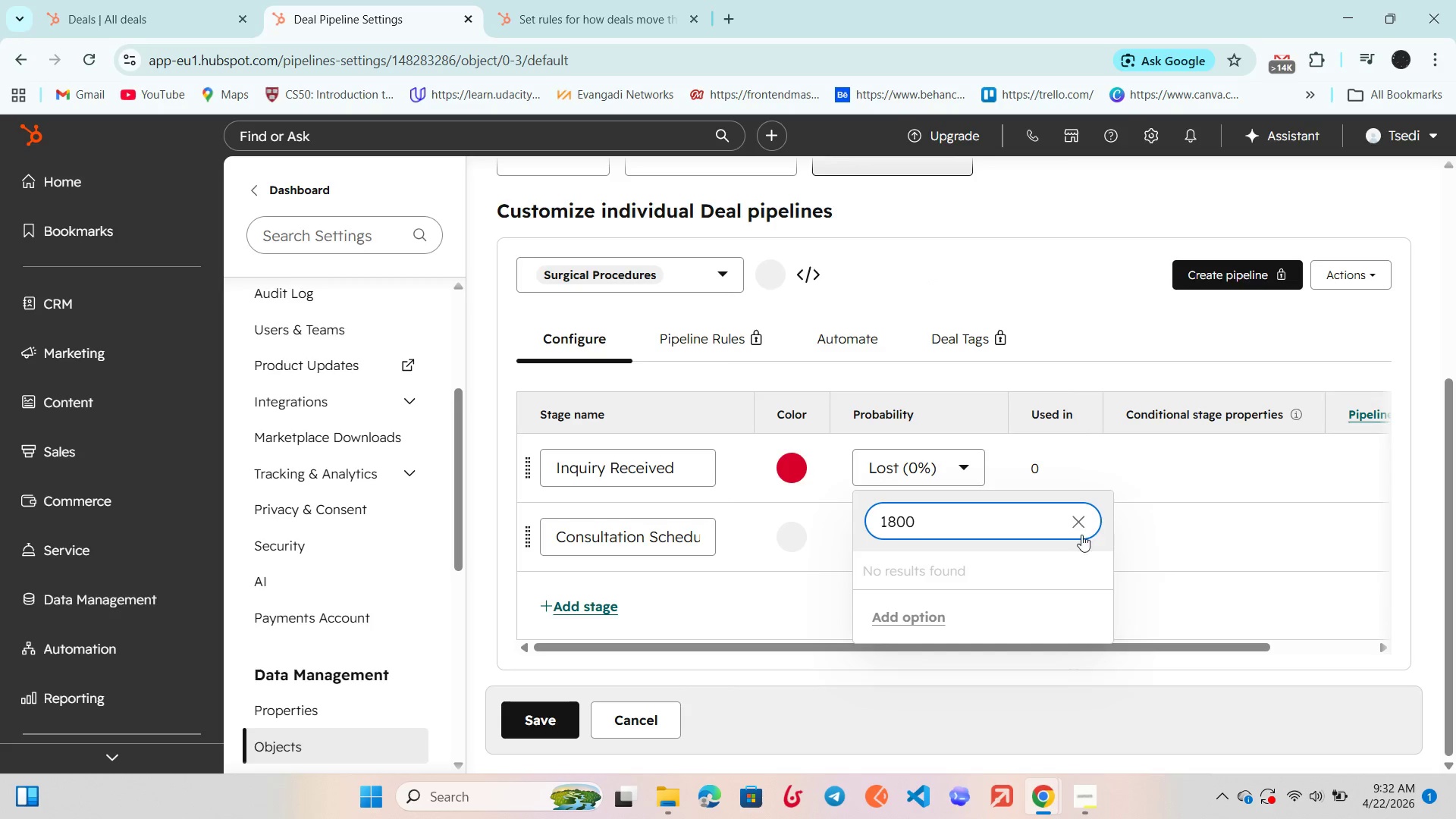 
left_click([1081, 522])
 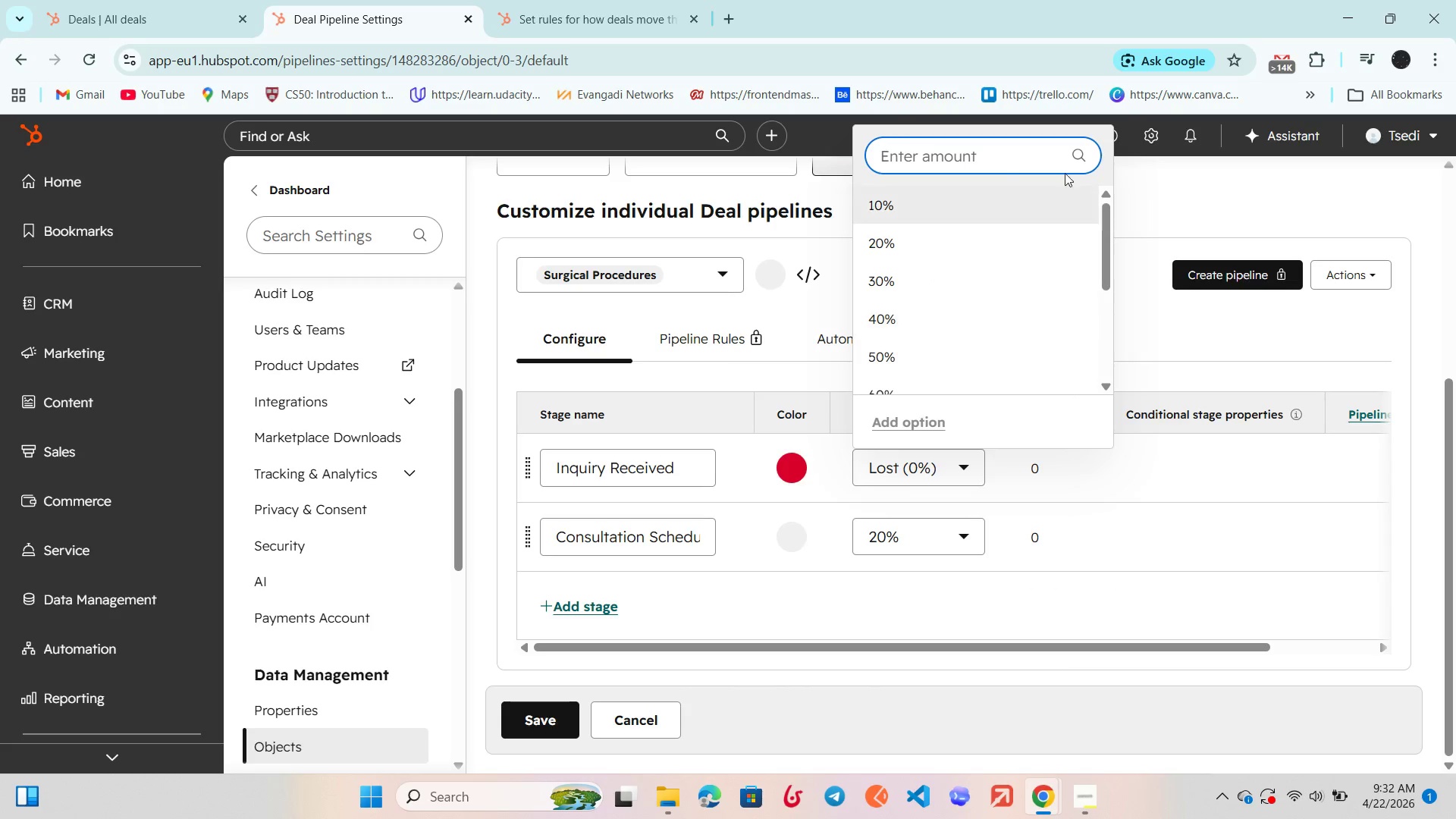 
left_click([1163, 232])
 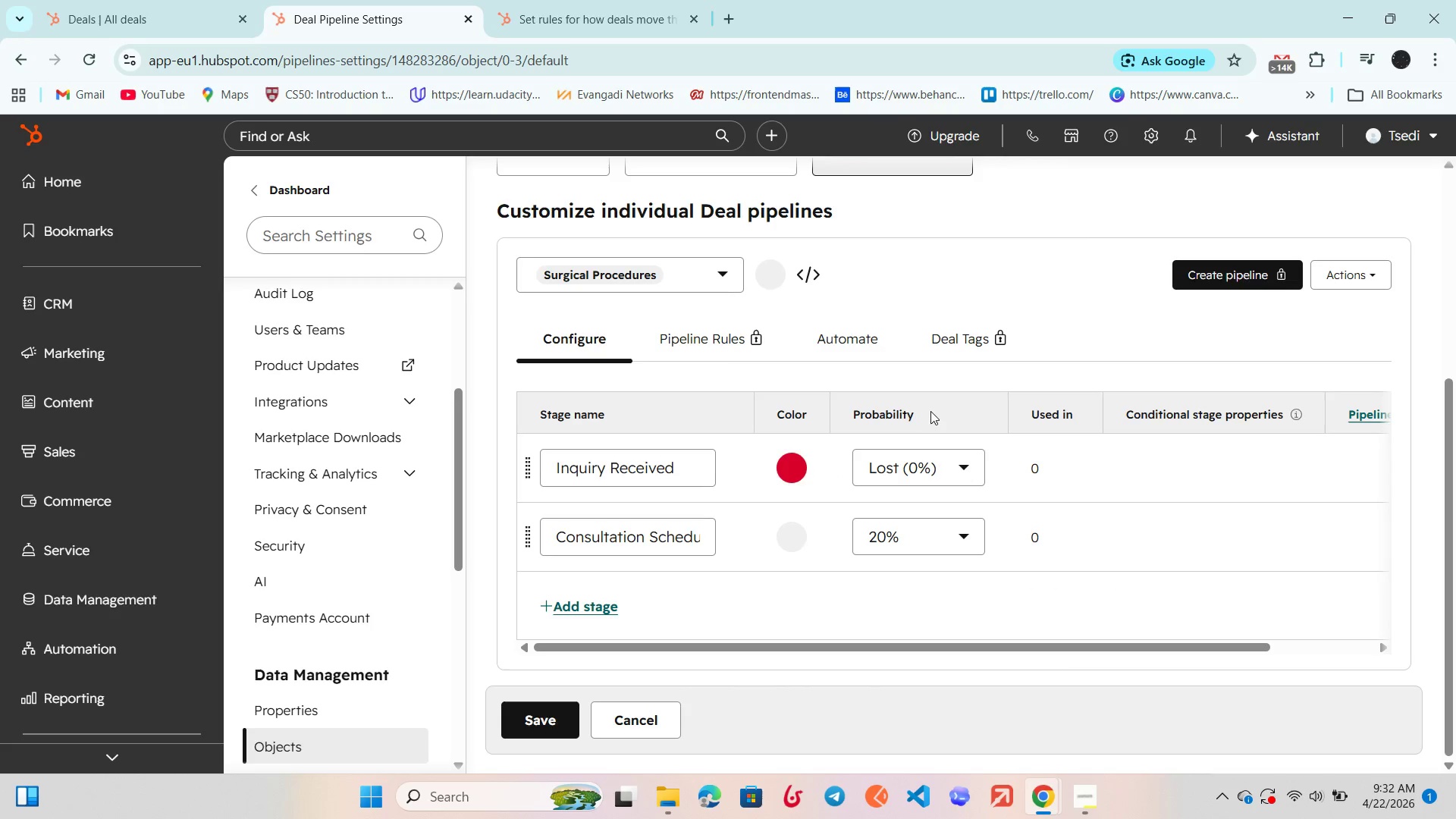 
scroll: coordinate [1031, 197], scroll_direction: down, amount: 2.0
 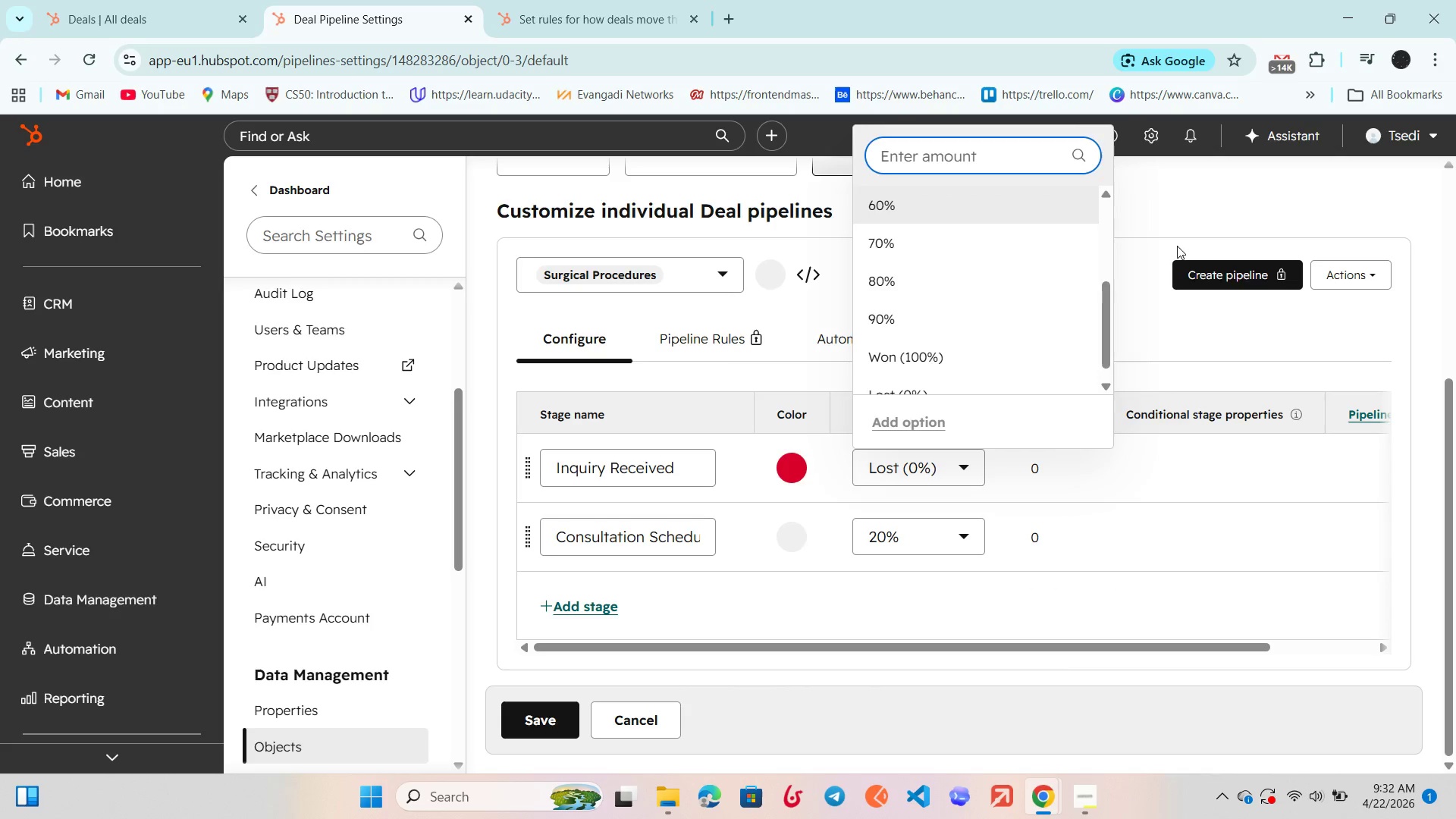 
left_click([902, 407])
 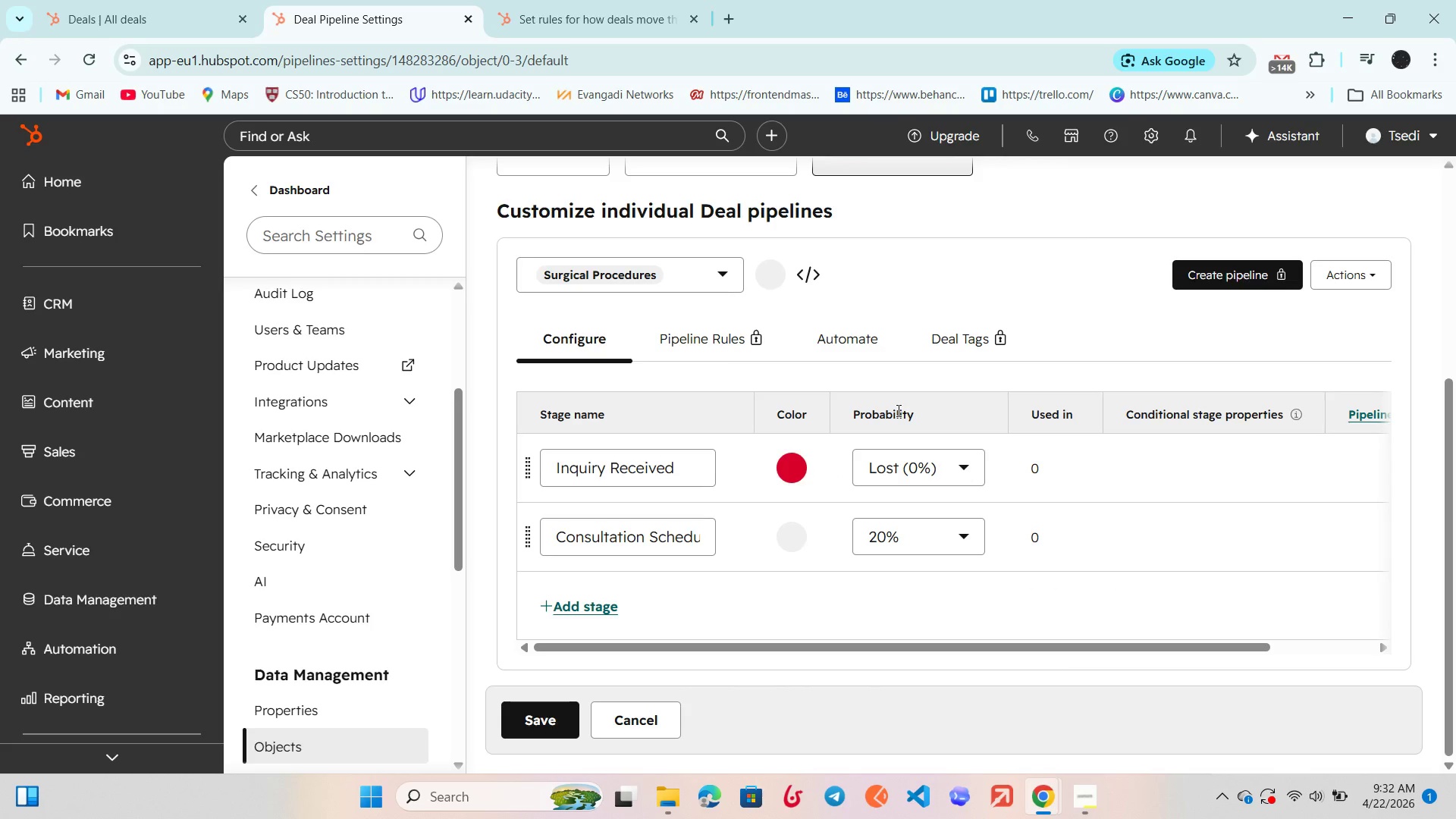 
triple_click([897, 410])
 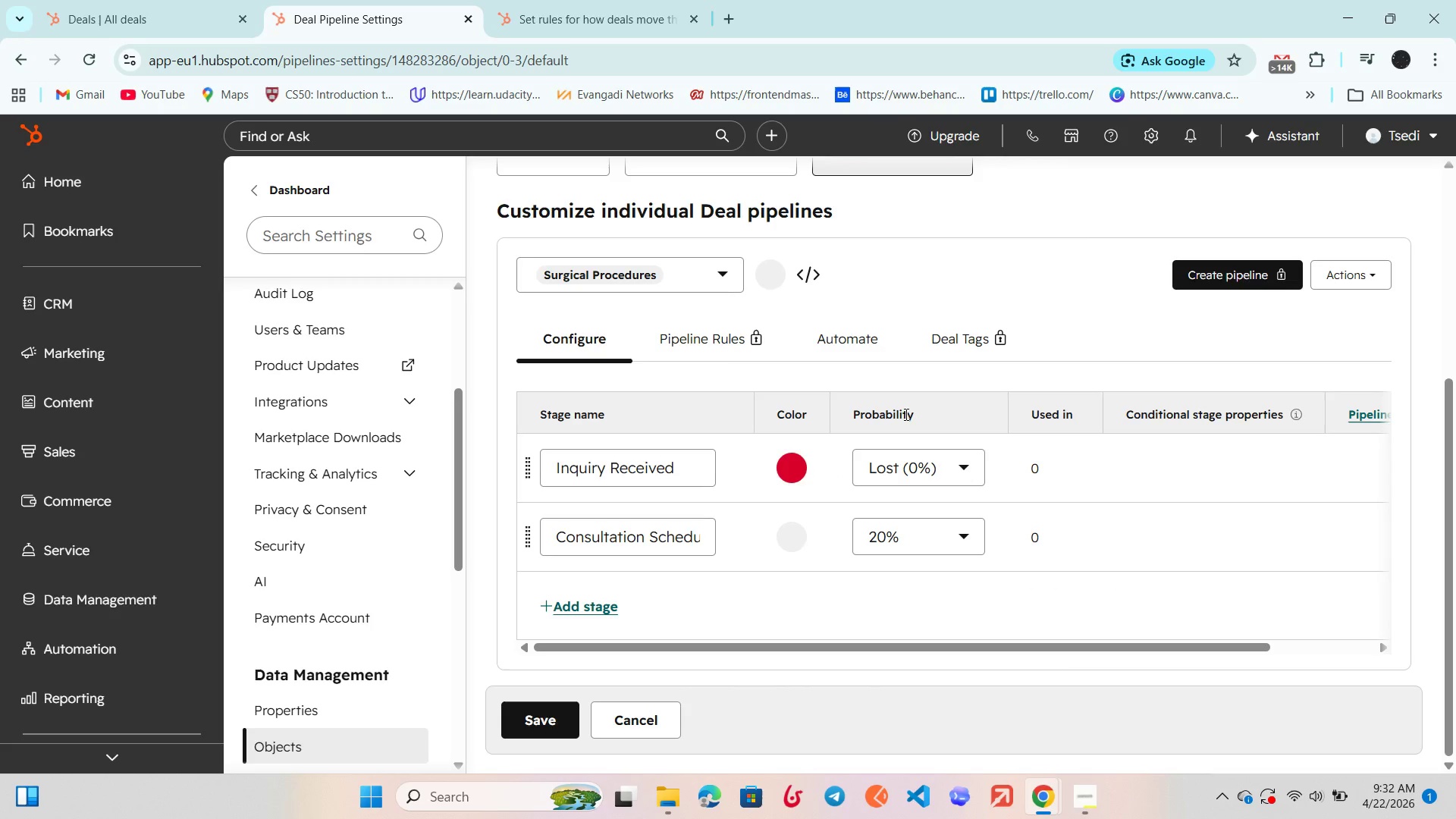 
triple_click([905, 414])
 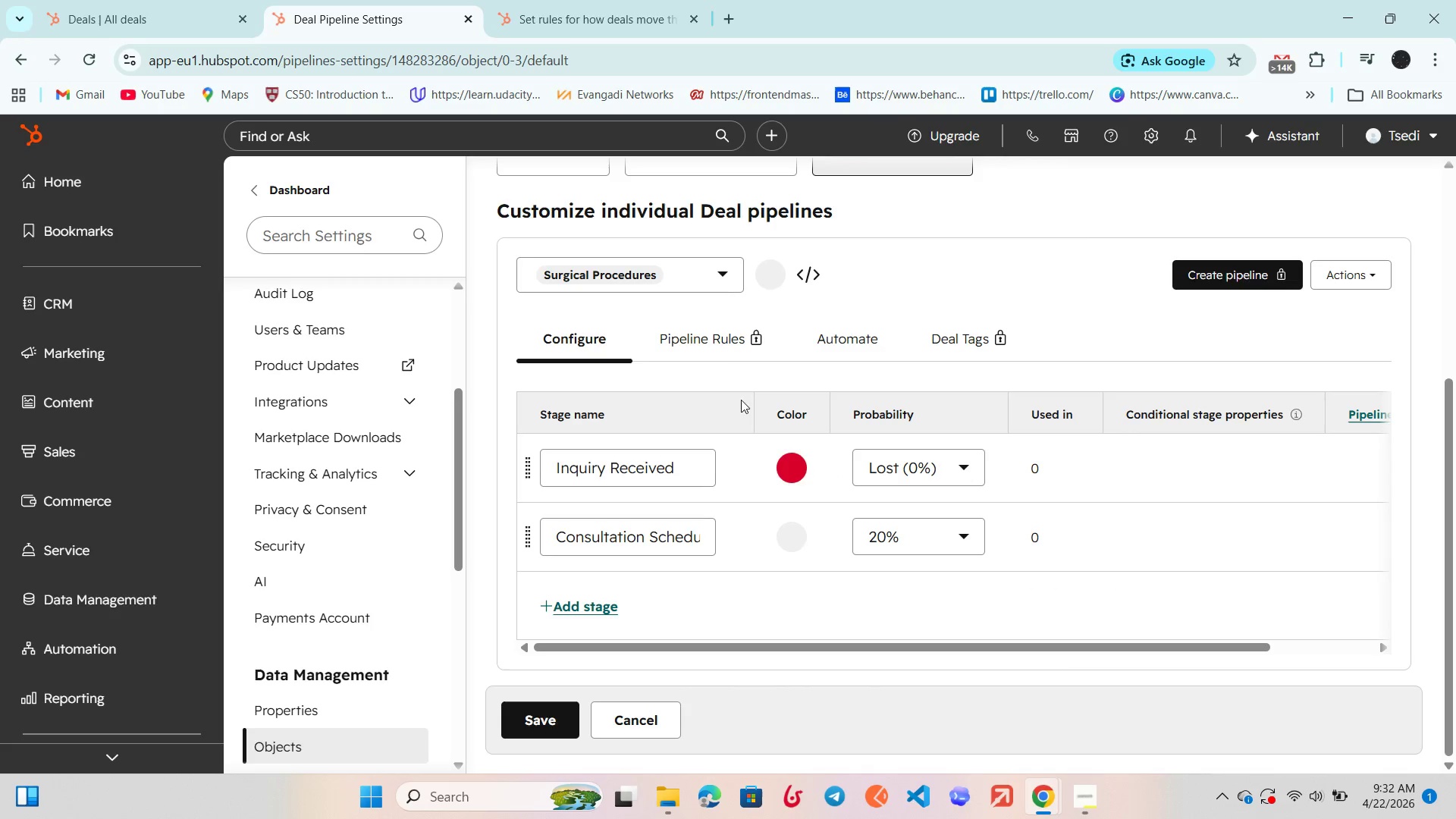 
scroll: coordinate [736, 563], scroll_direction: down, amount: 6.0
 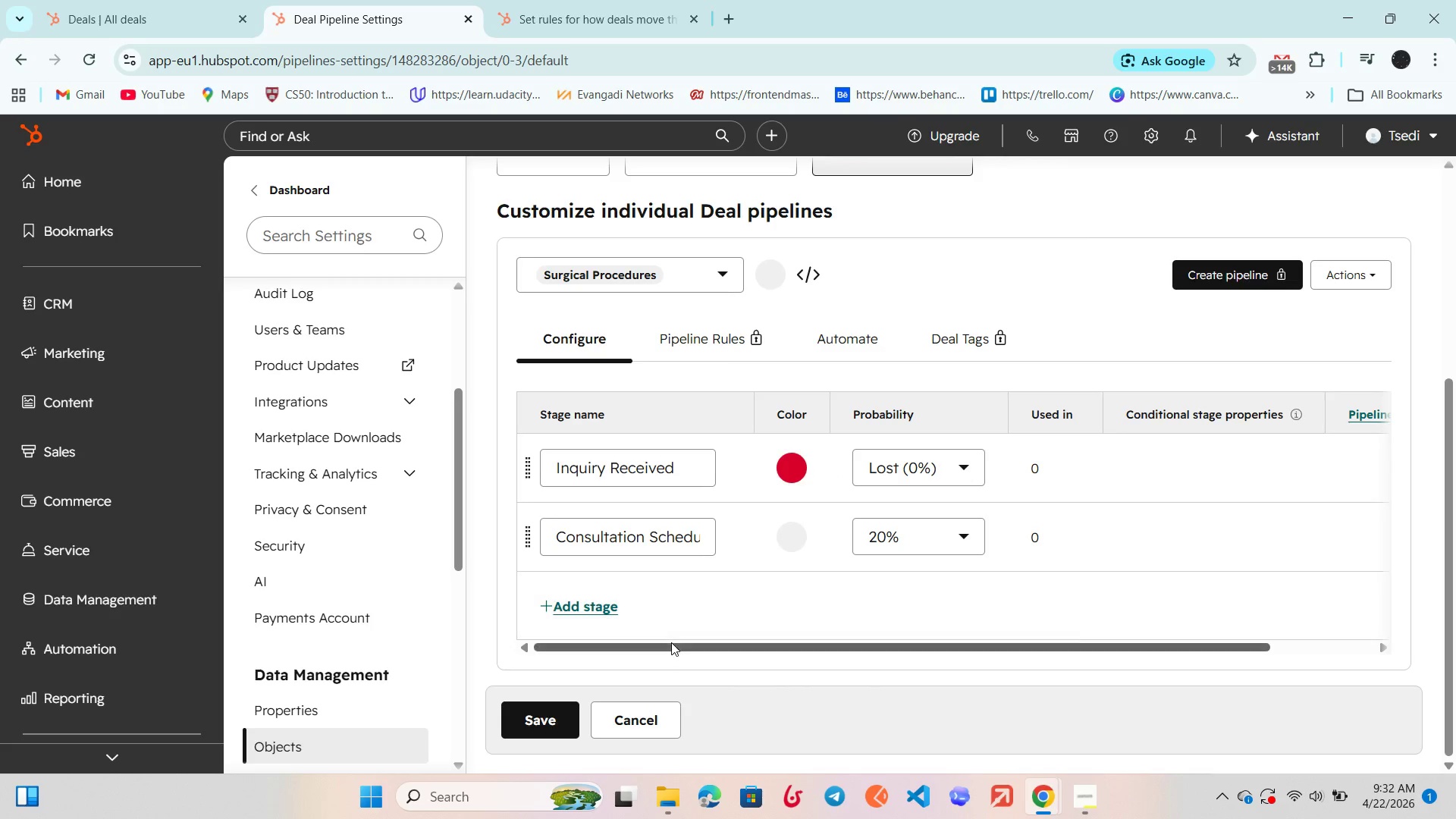 
left_click_drag(start_coordinate=[672, 651], to_coordinate=[632, 654])
 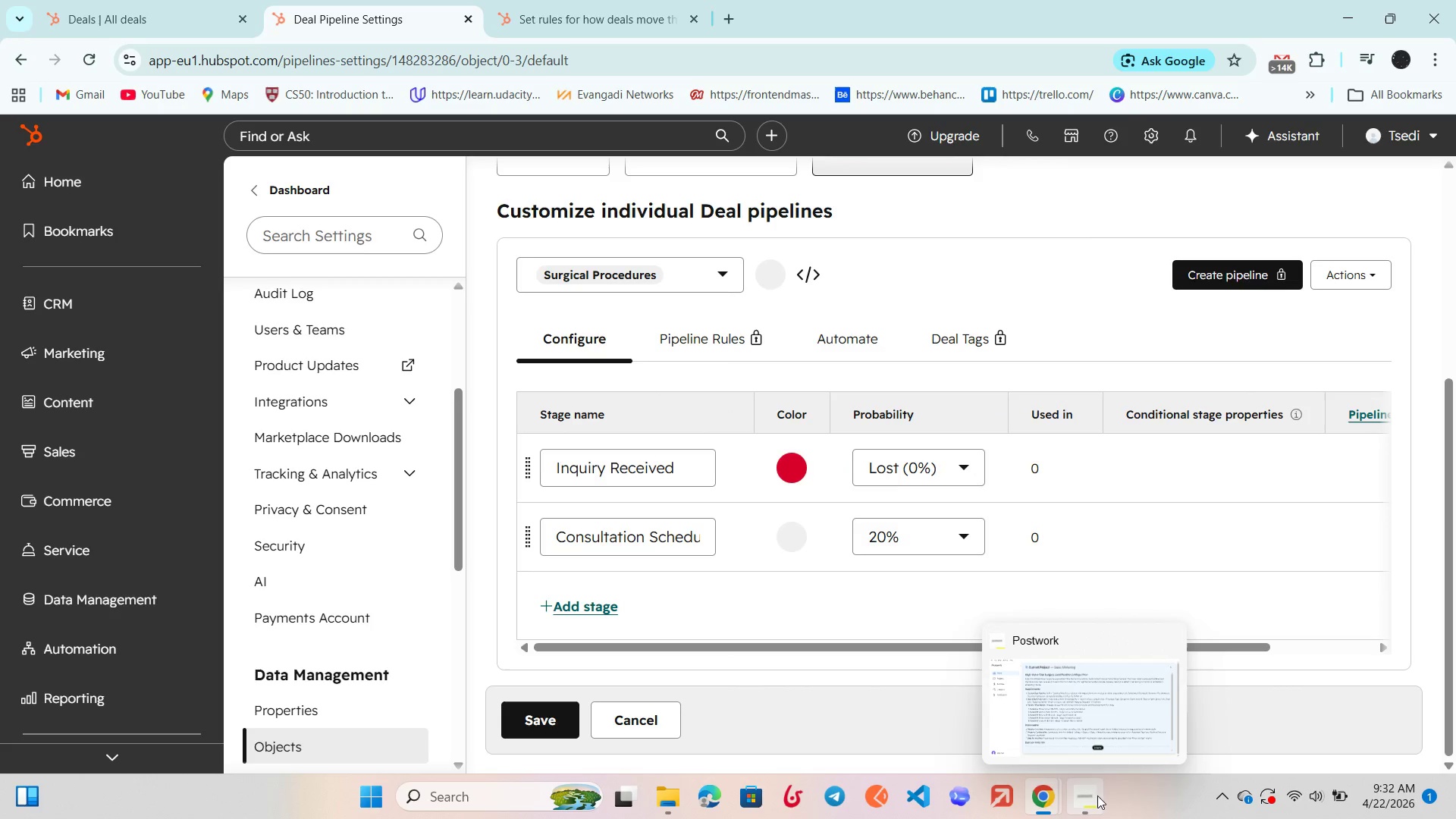 
left_click([1084, 714])